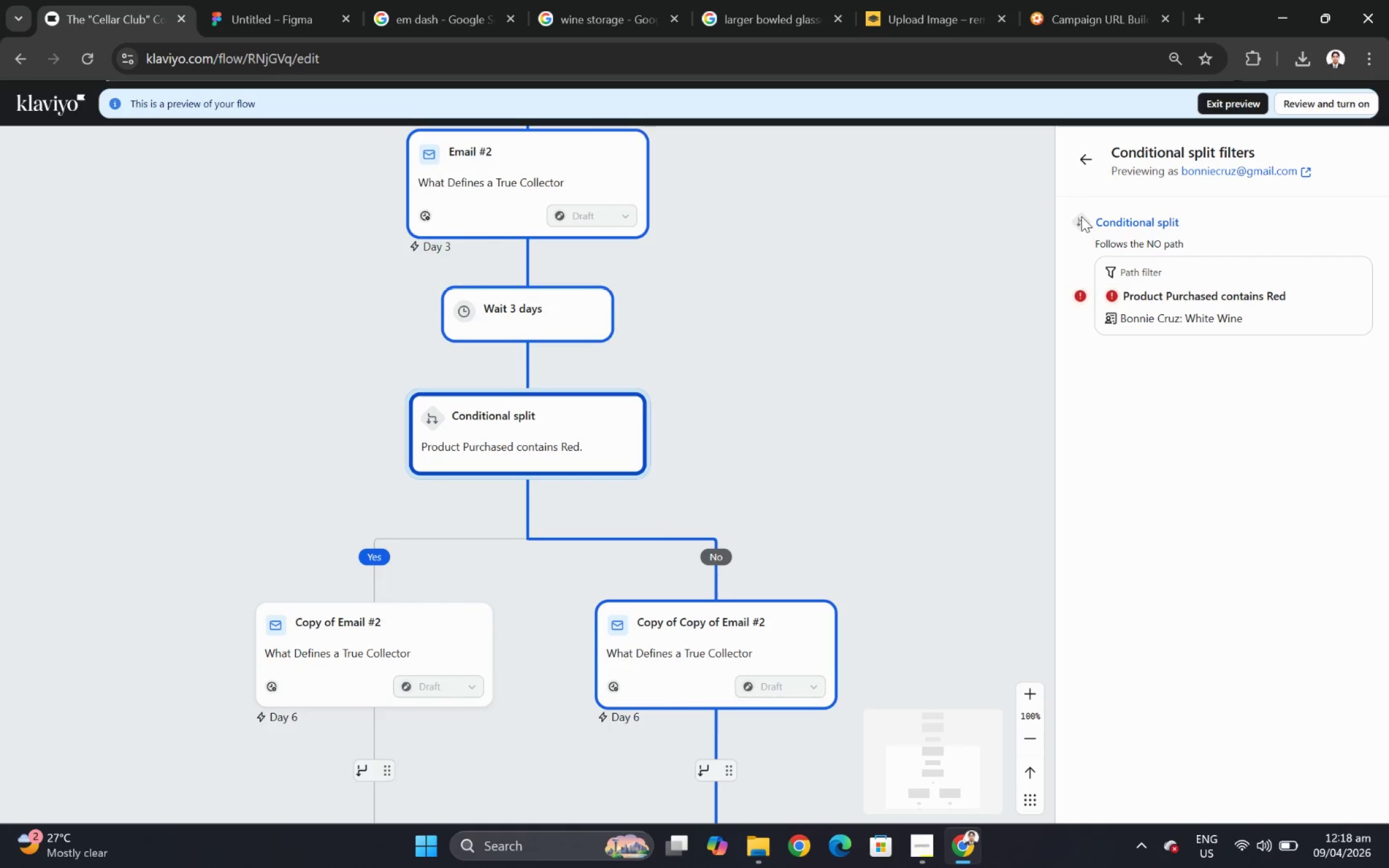 
left_click([1082, 157])
 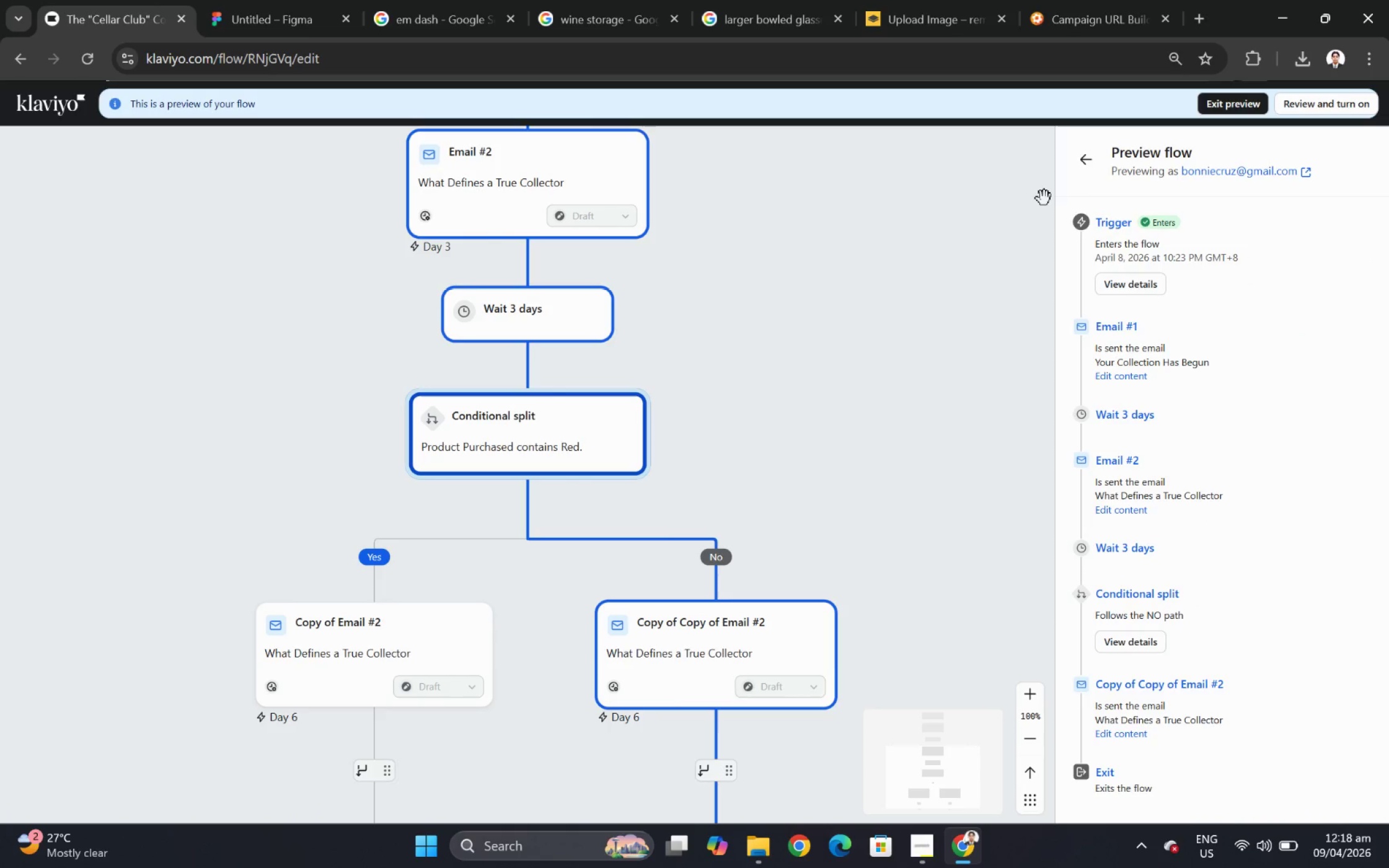 
left_click([1080, 165])
 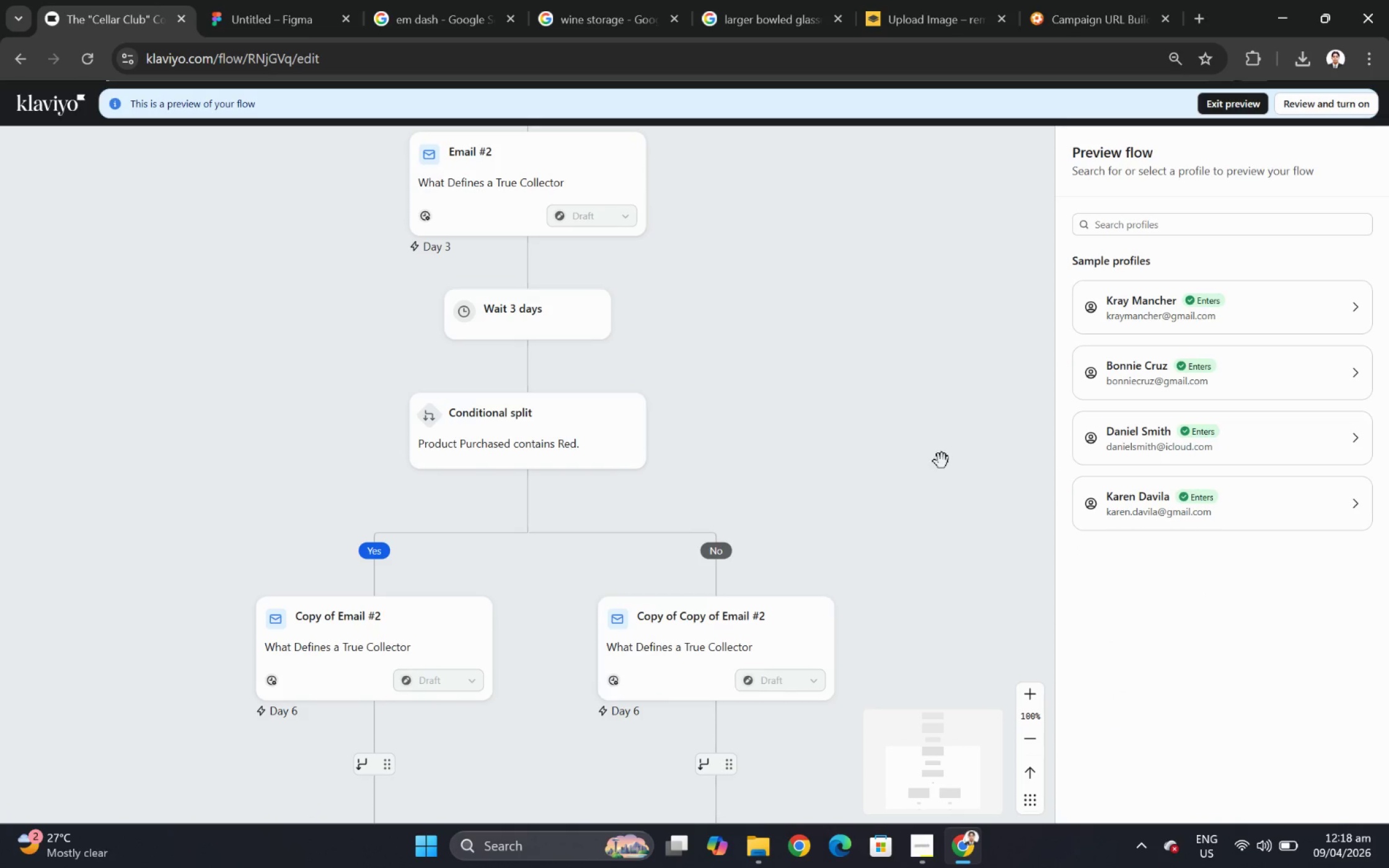 
left_click([961, 480])
 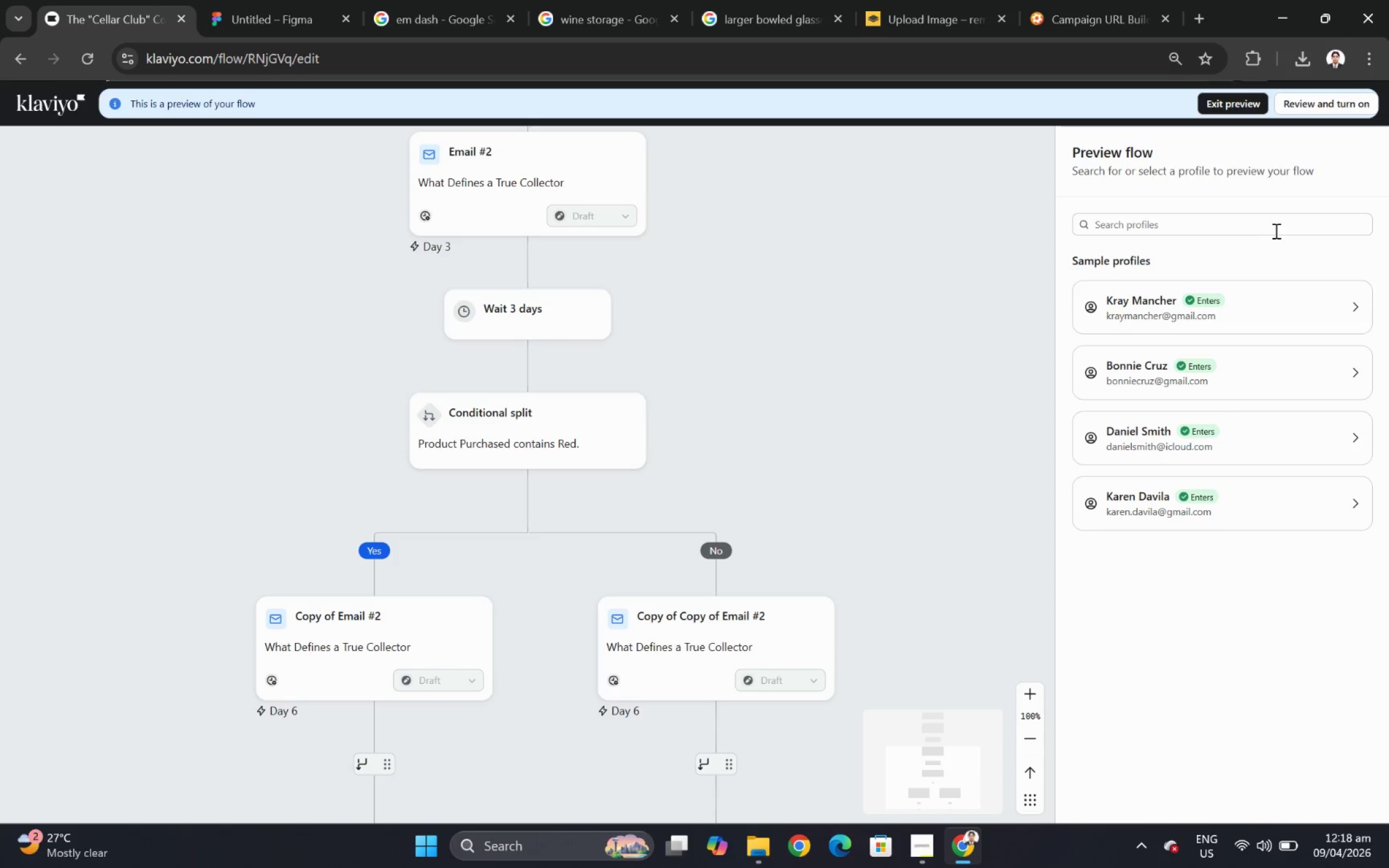 
left_click([990, 547])
 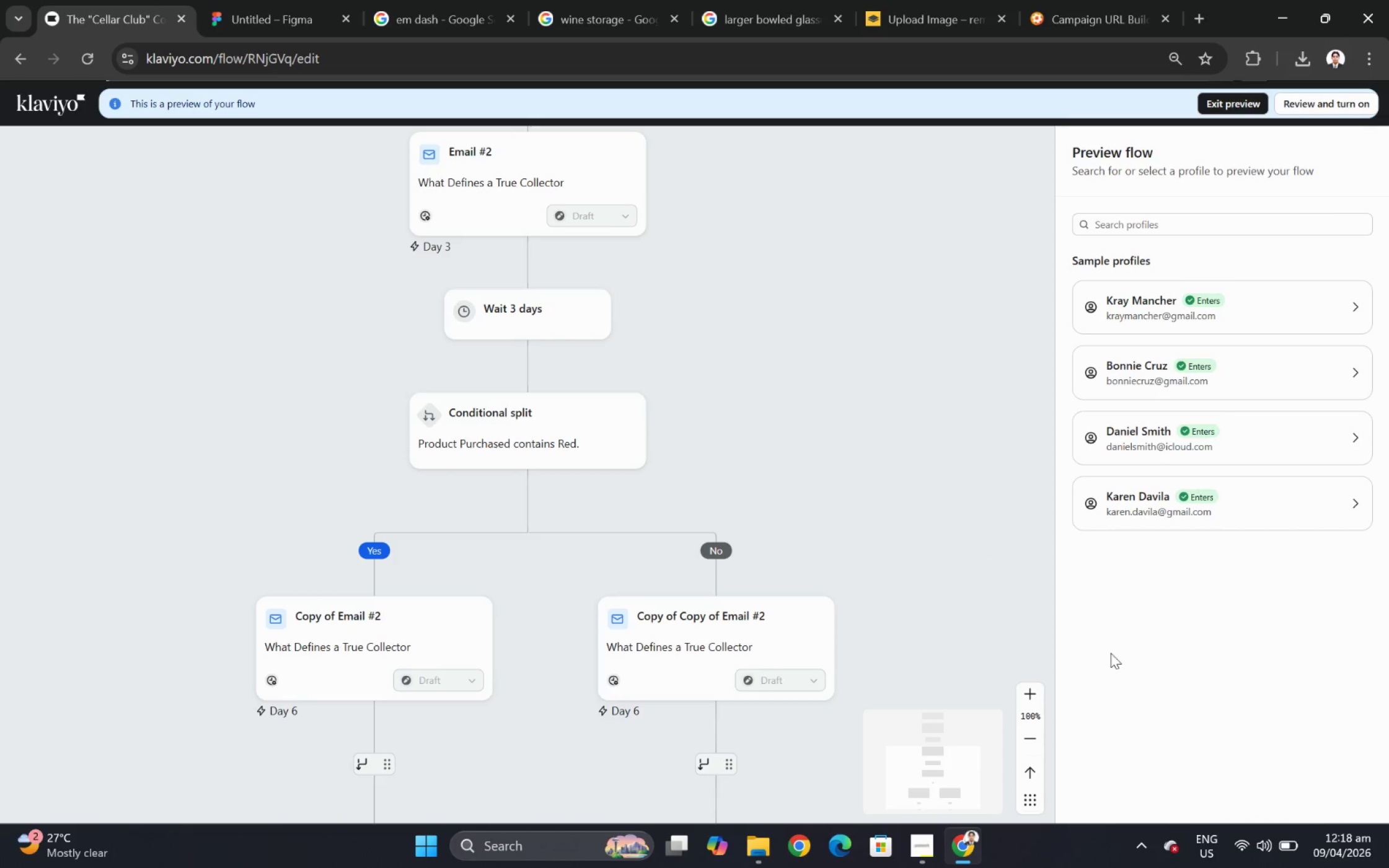 
left_click([940, 531])
 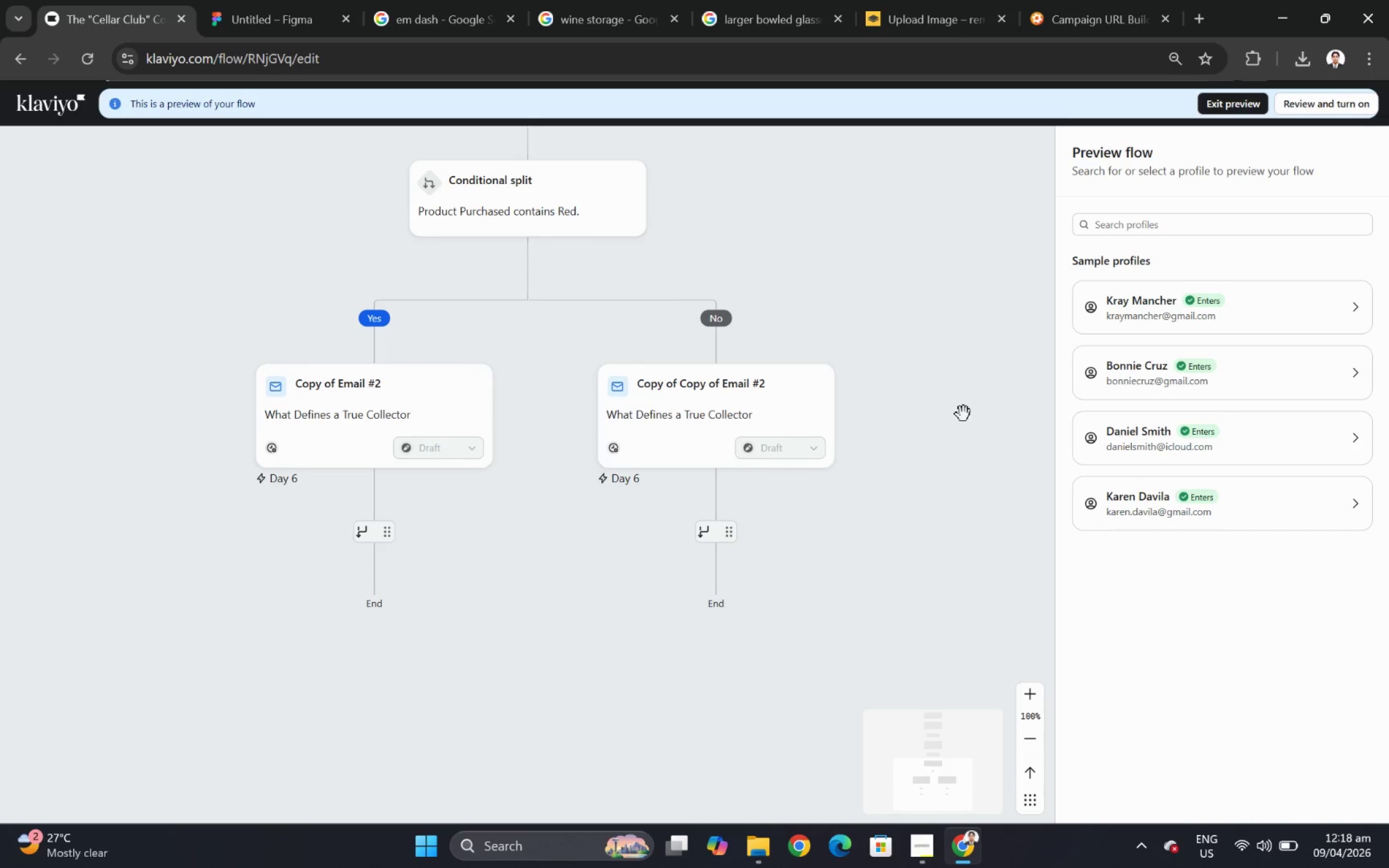 
left_click([897, 348])
 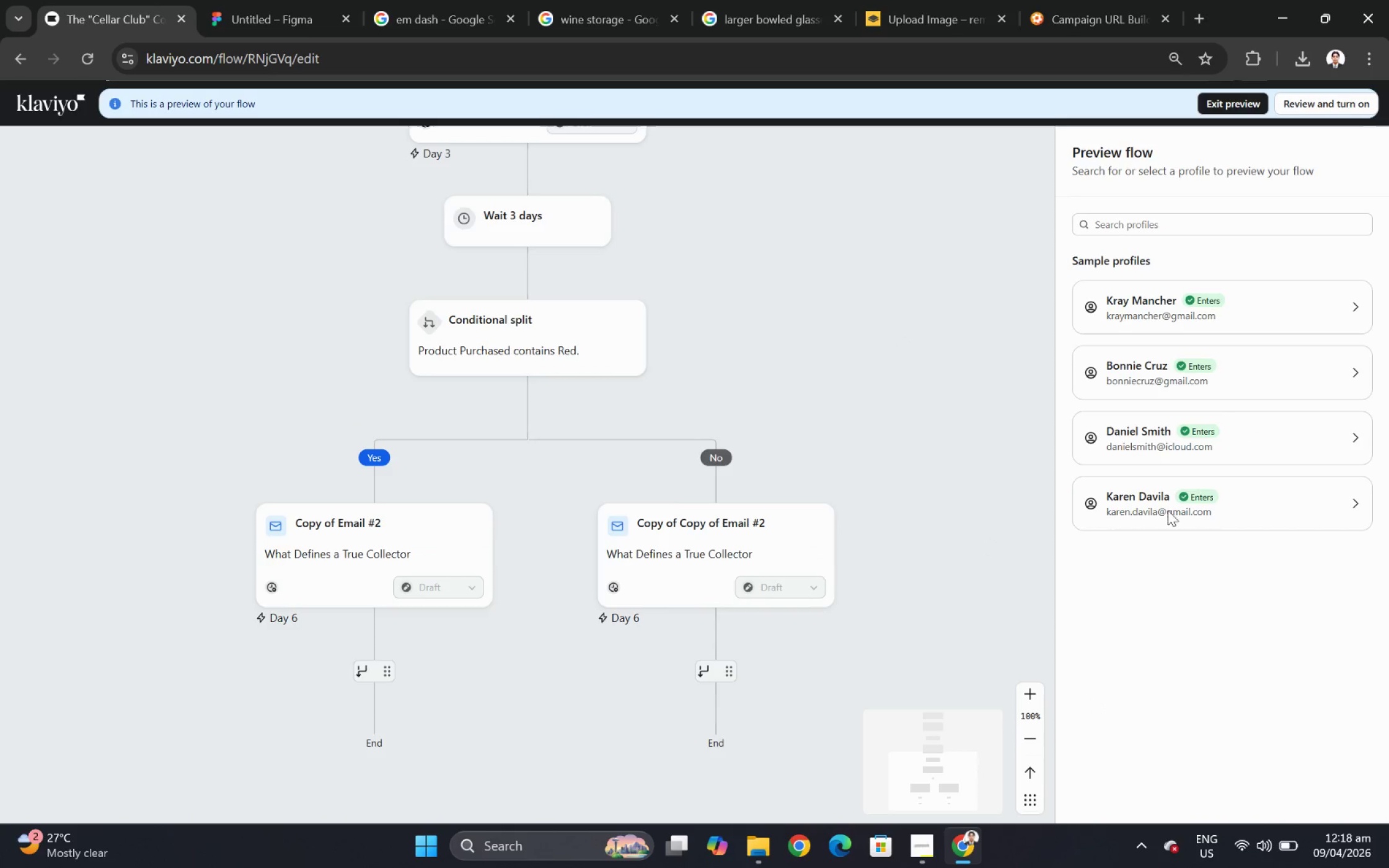 
scroll: coordinate [860, 483], scroll_direction: down, amount: 5.0
 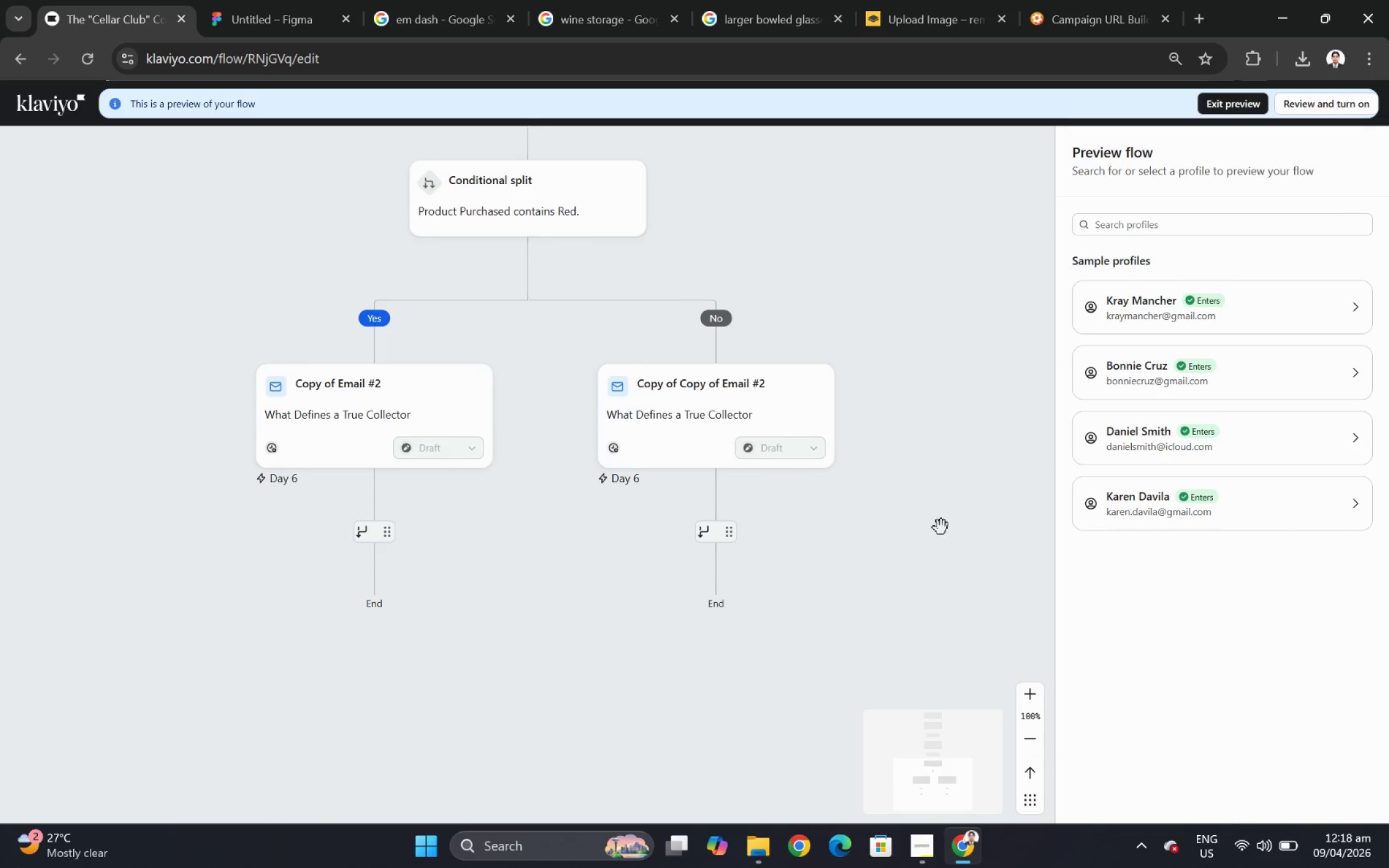 
scroll: coordinate [963, 411], scroll_direction: up, amount: 3.0
 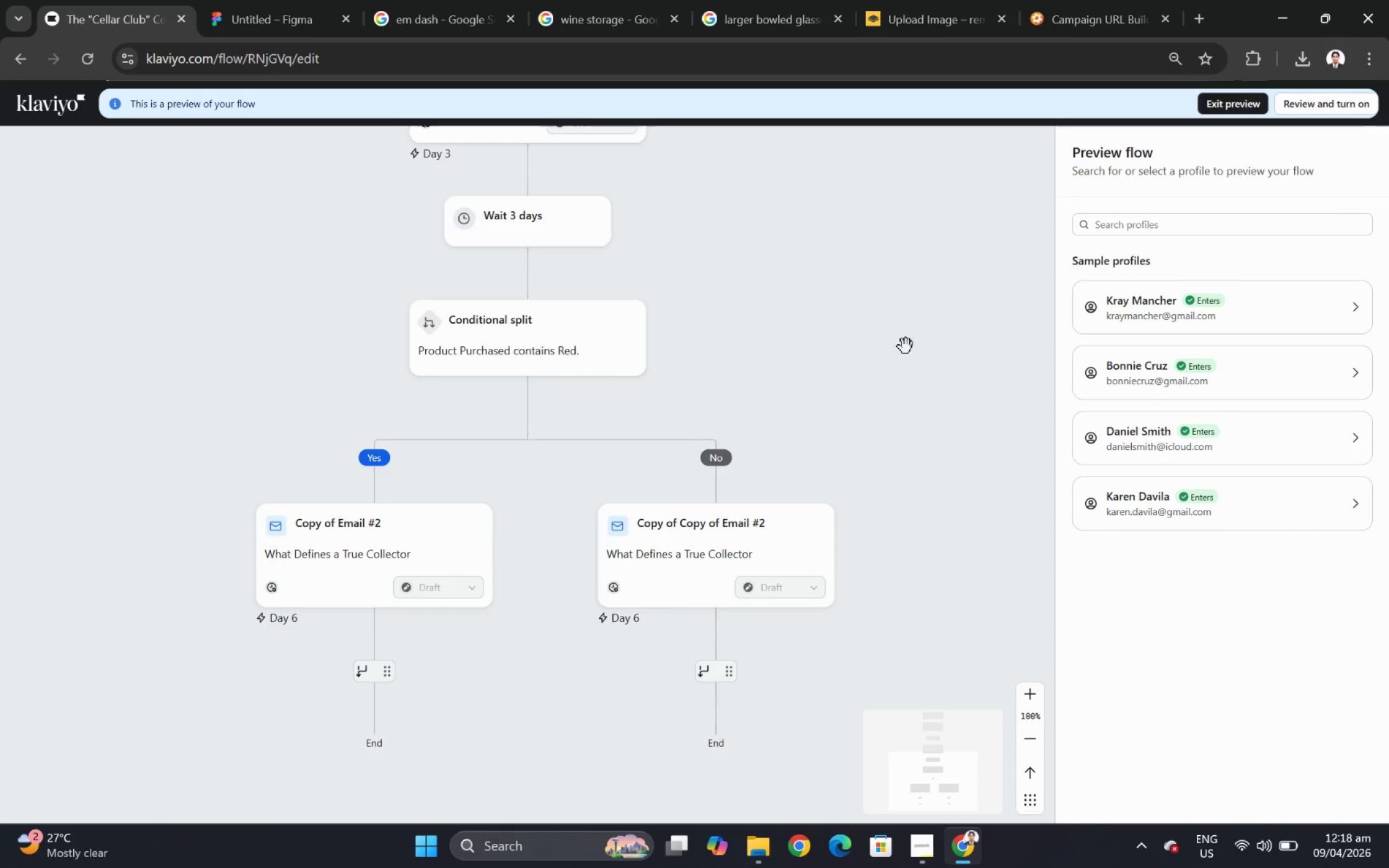 
left_click([943, 211])
 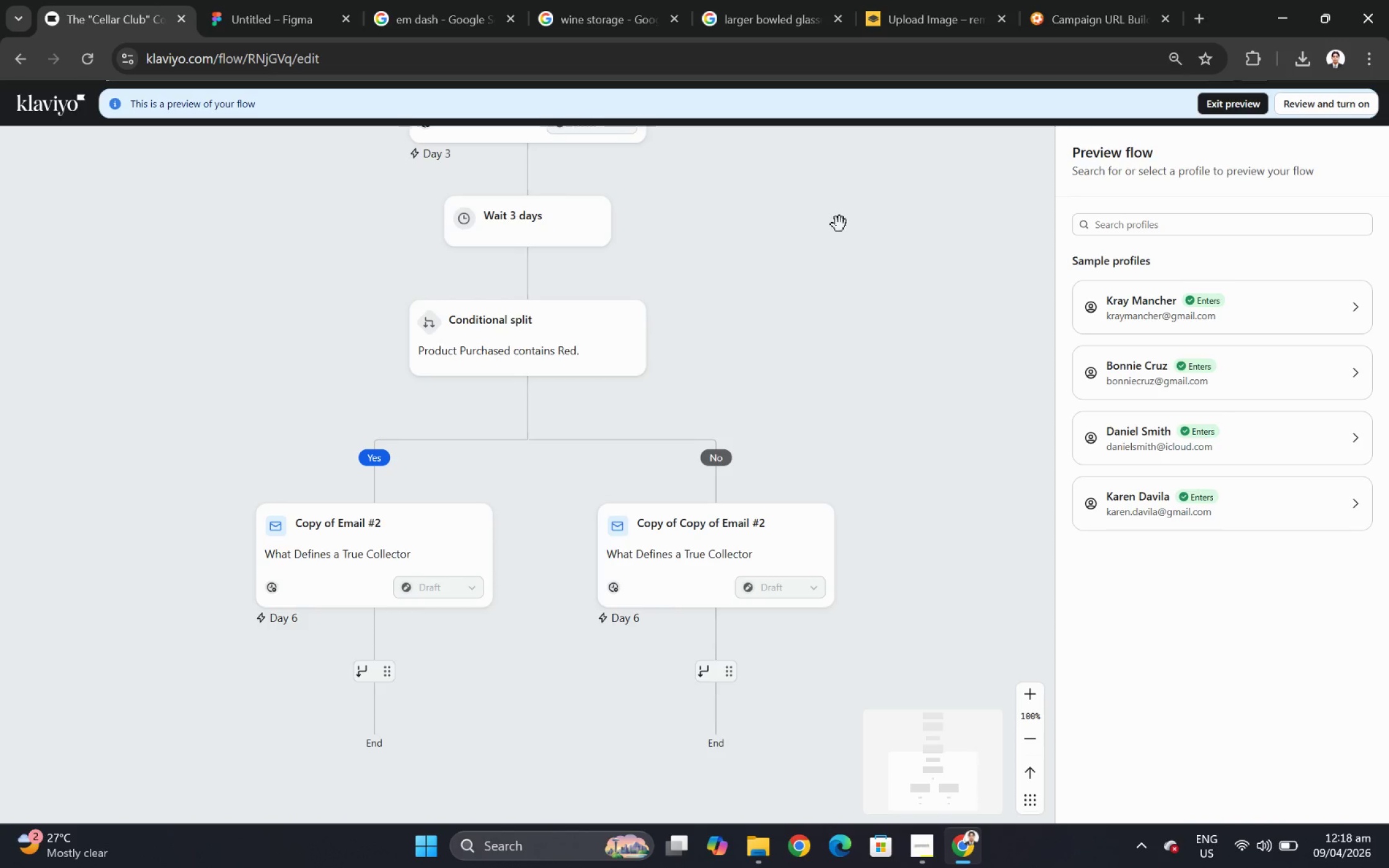 
scroll: coordinate [949, 276], scroll_direction: down, amount: 1.0
 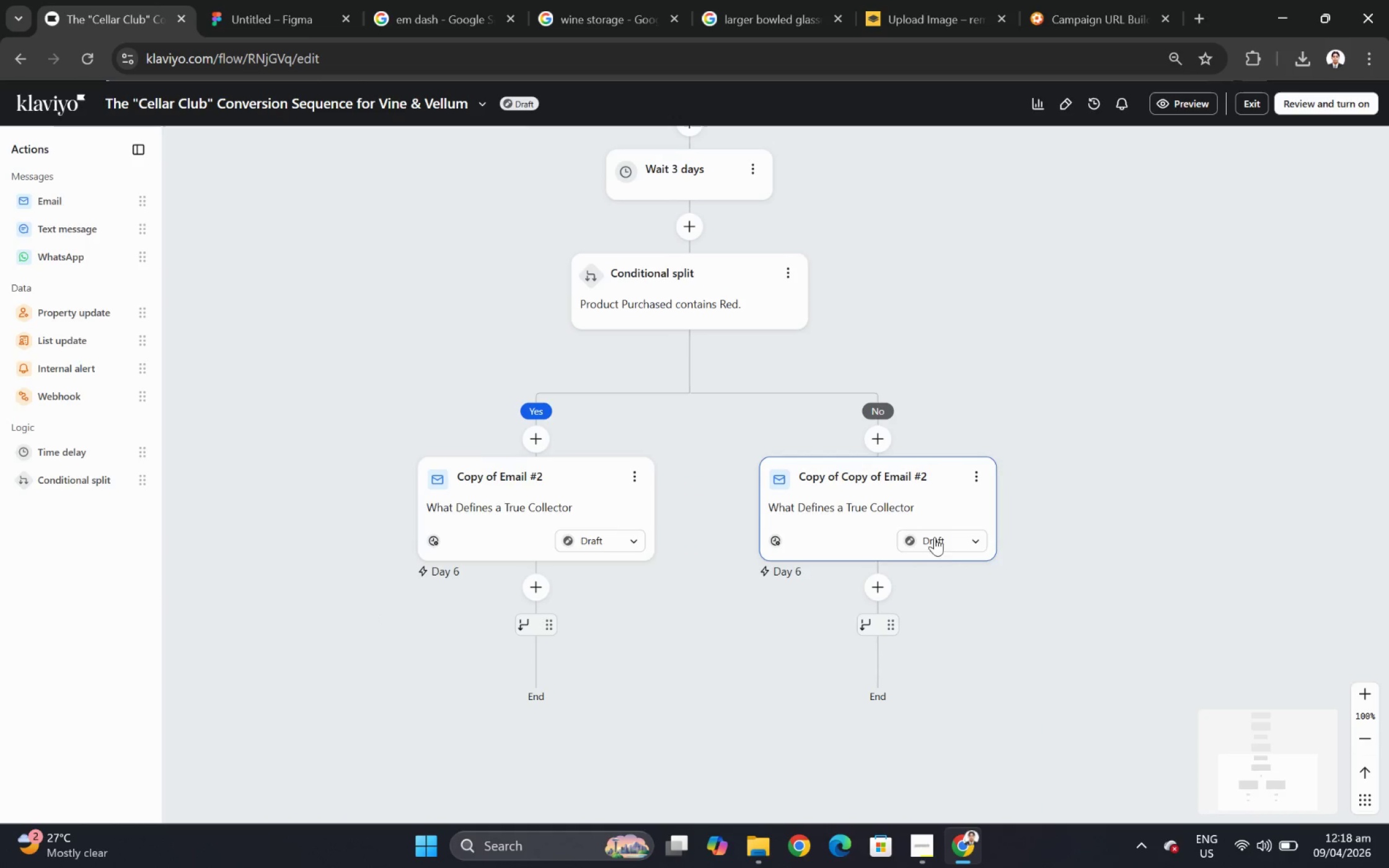 
scroll: coordinate [1126, 470], scroll_direction: up, amount: 17.0
 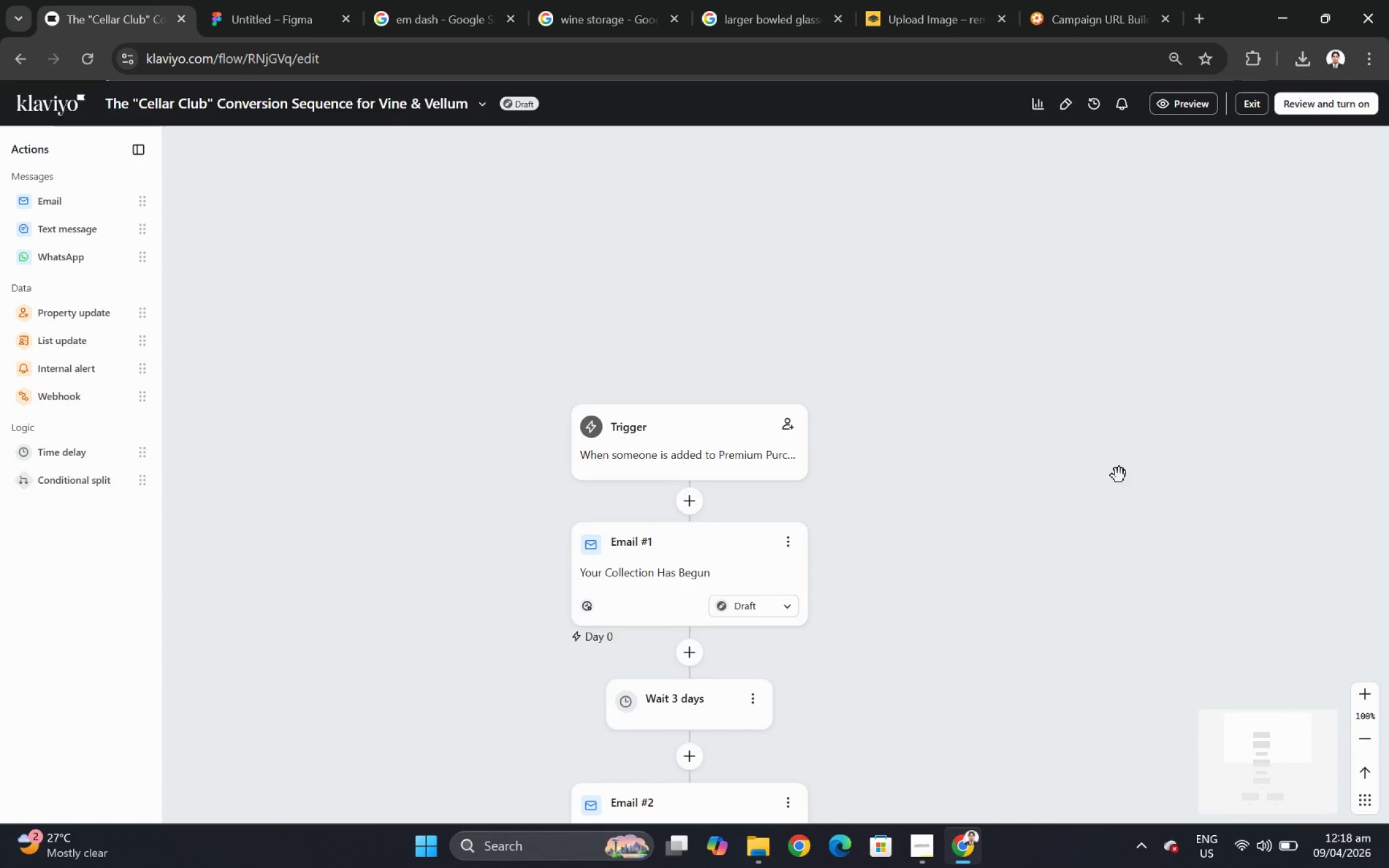 
scroll: coordinate [1110, 483], scroll_direction: down, amount: 16.0
 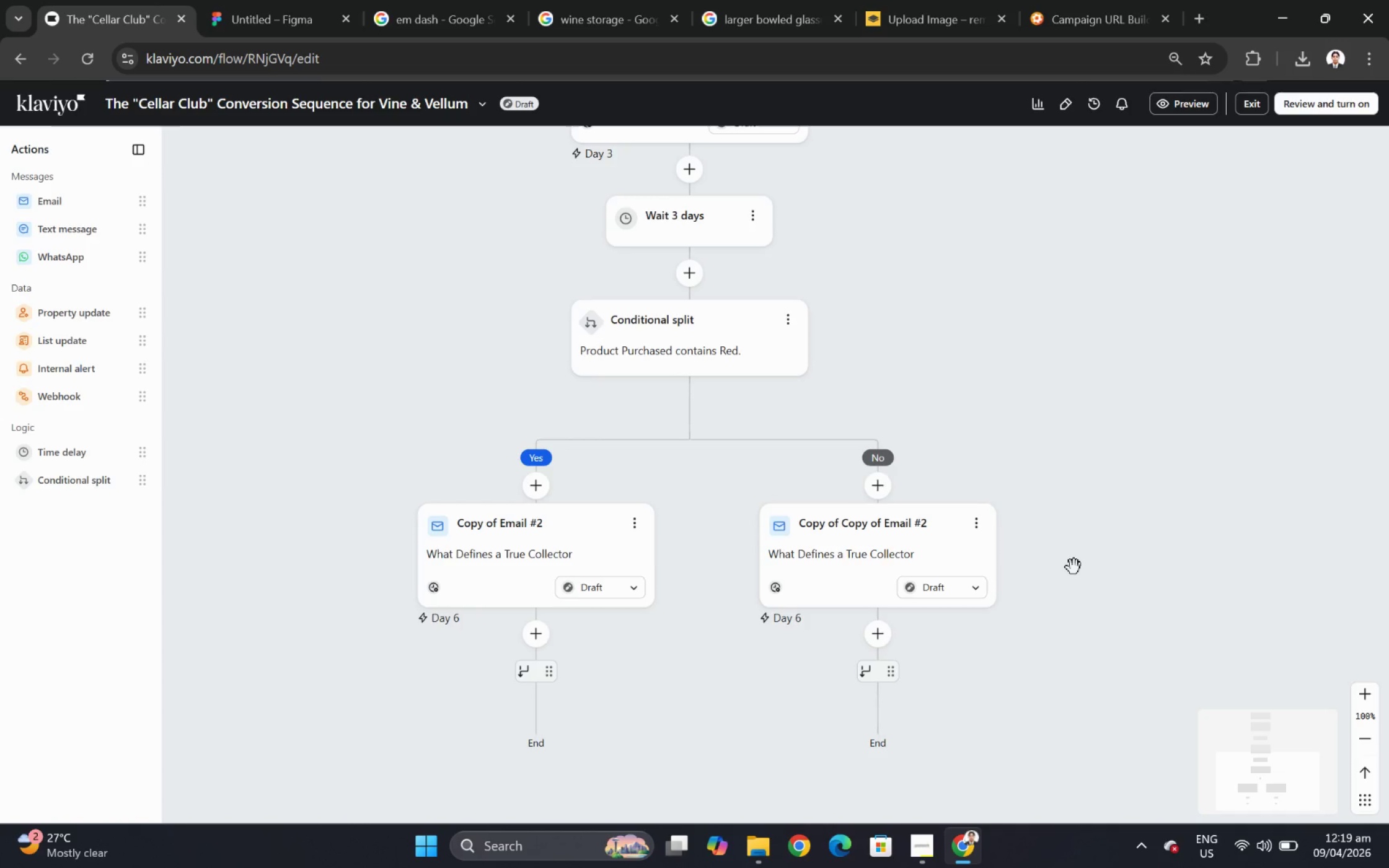 
wait(60.4)
 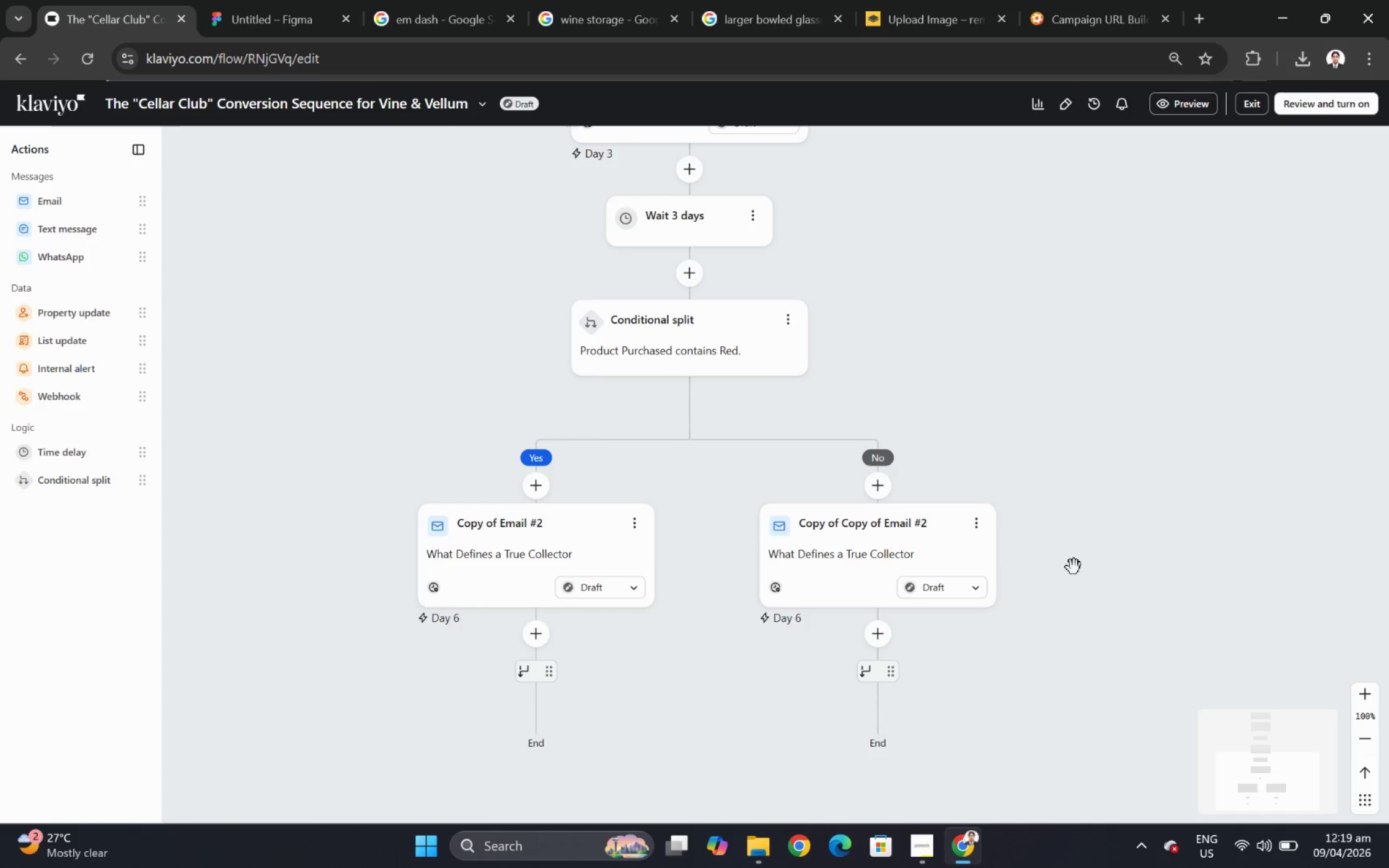 
scroll: coordinate [1123, 547], scroll_direction: down, amount: 3.0
 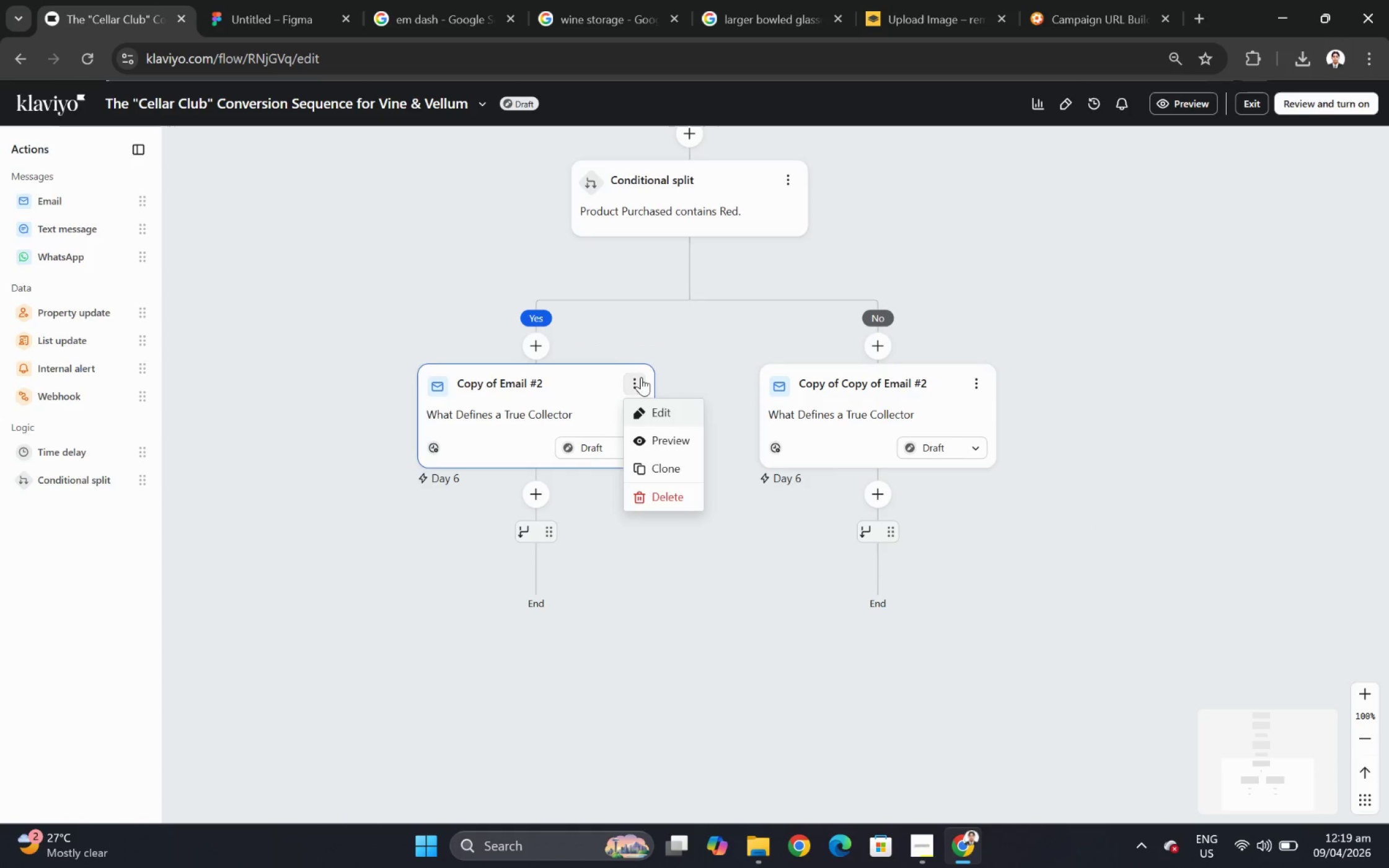 
left_click([681, 414])
 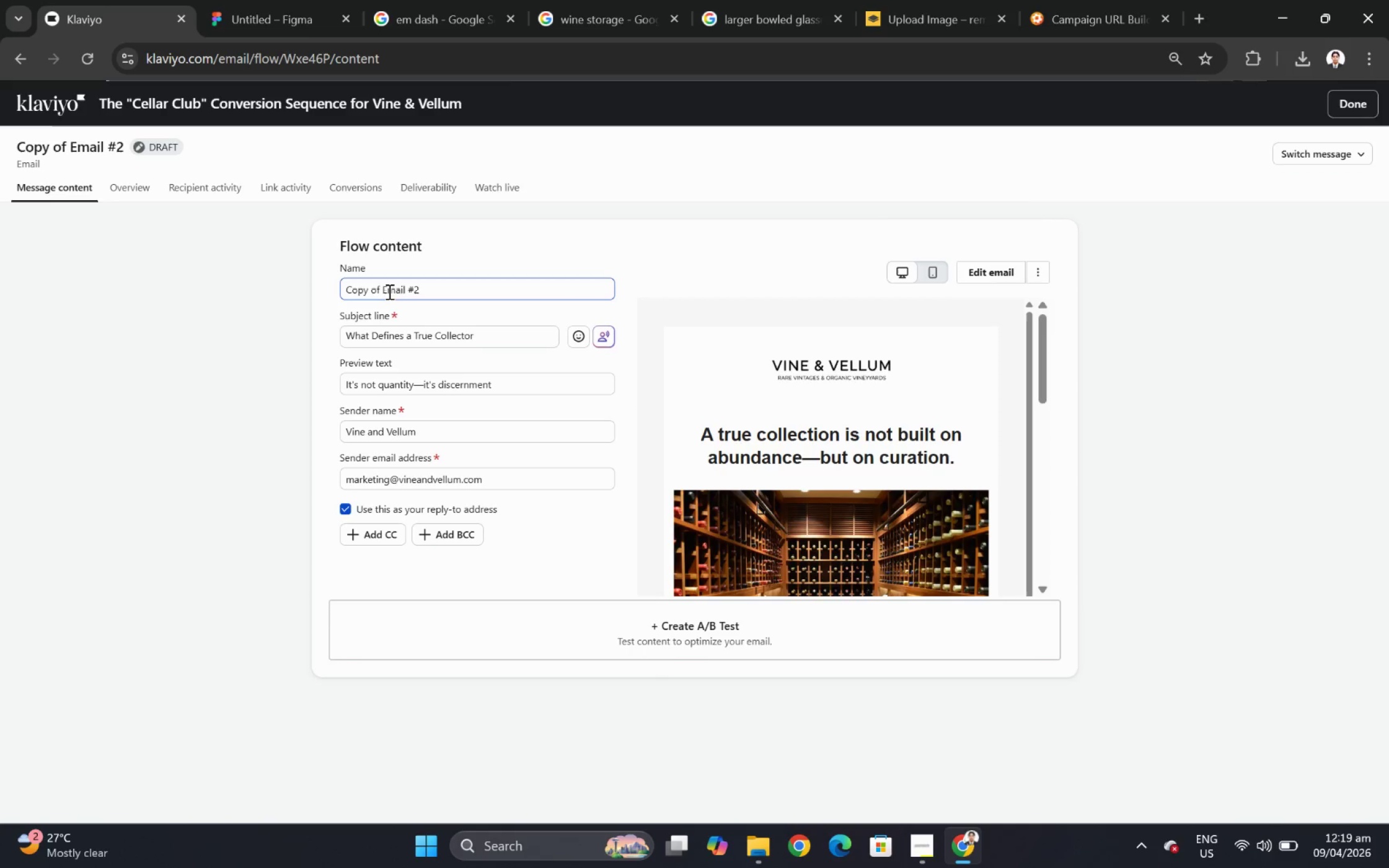 
left_click_drag(start_coordinate=[384, 291], to_coordinate=[334, 292])
 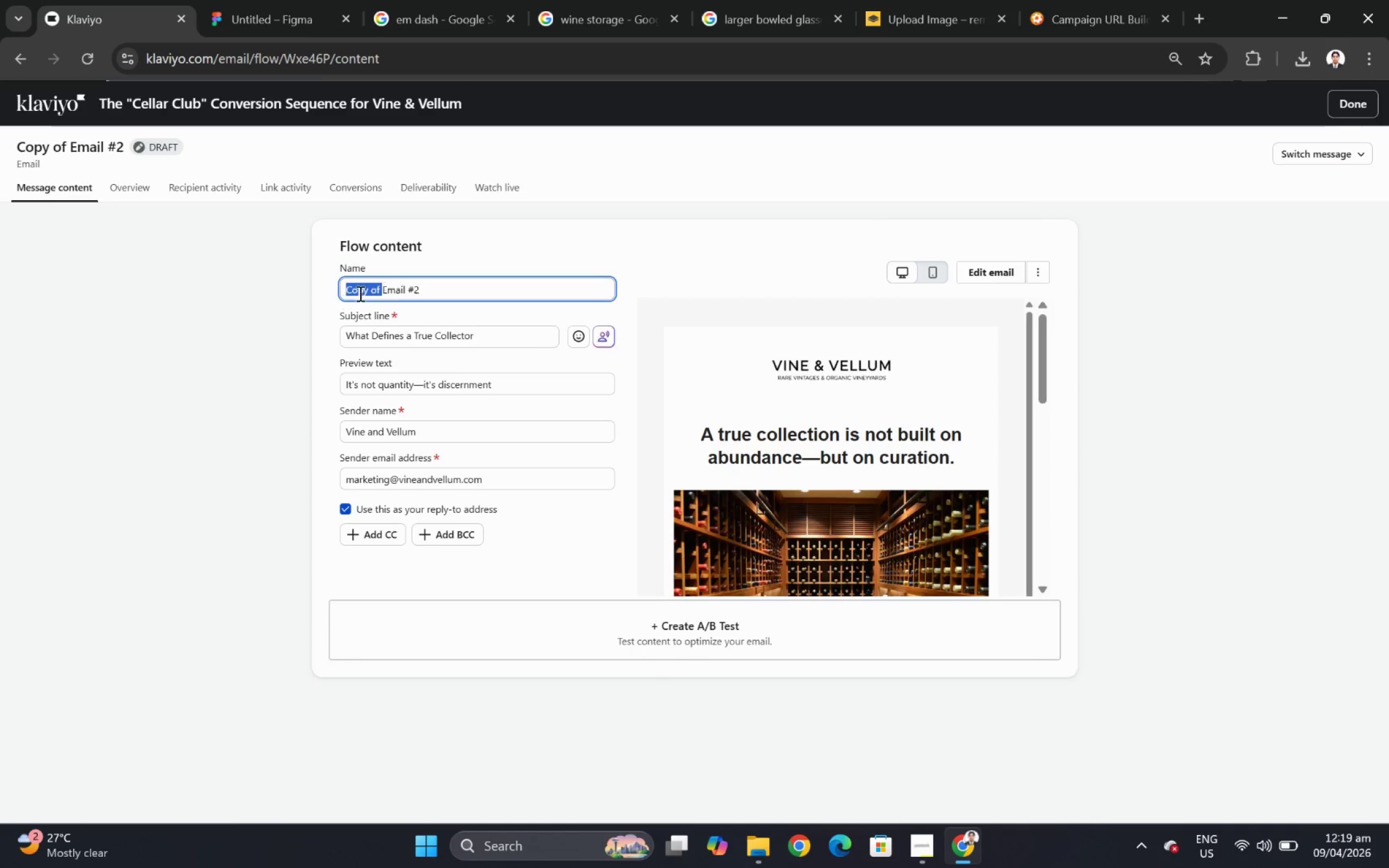 
key(Backspace)
 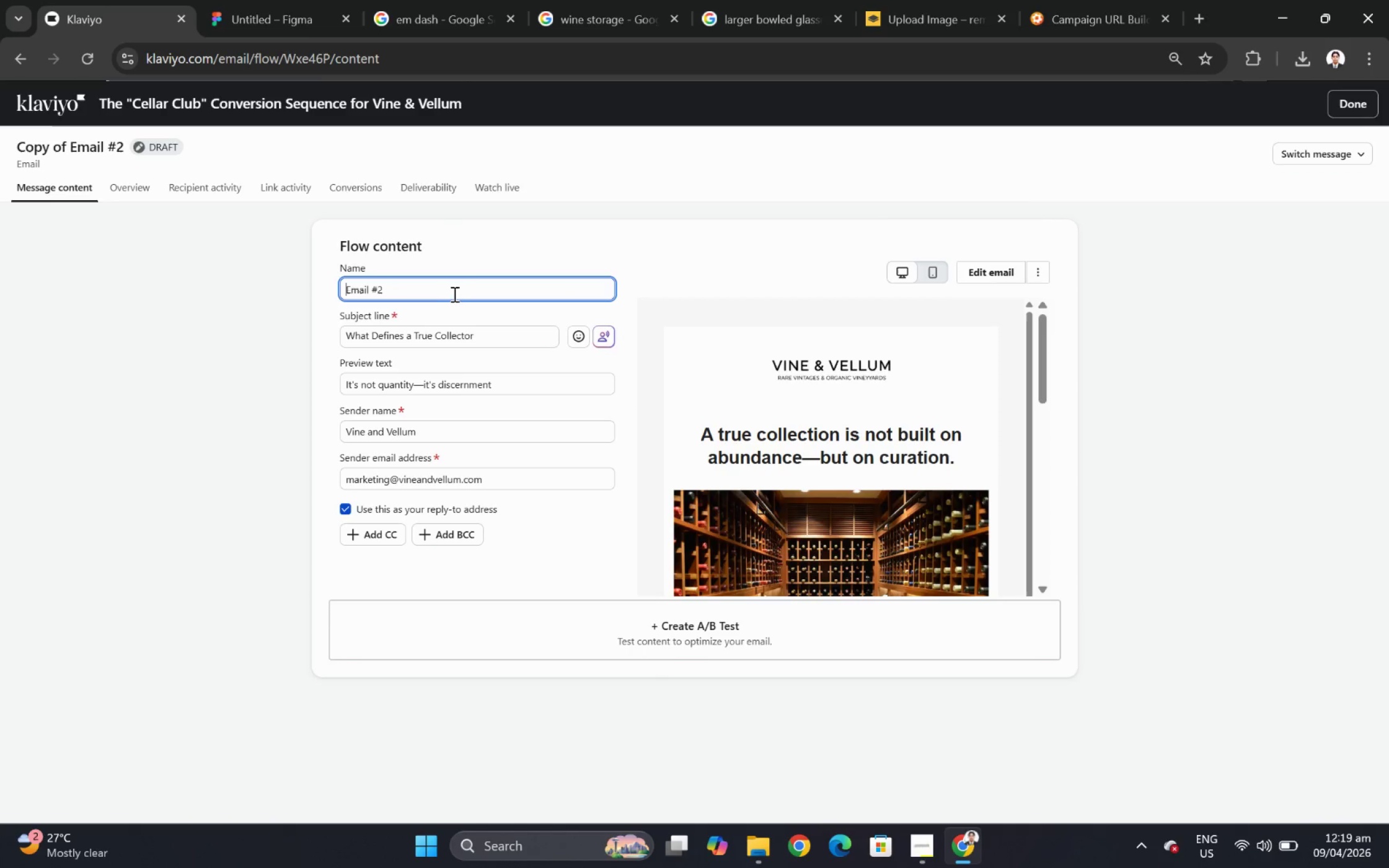 
left_click([451, 294])
 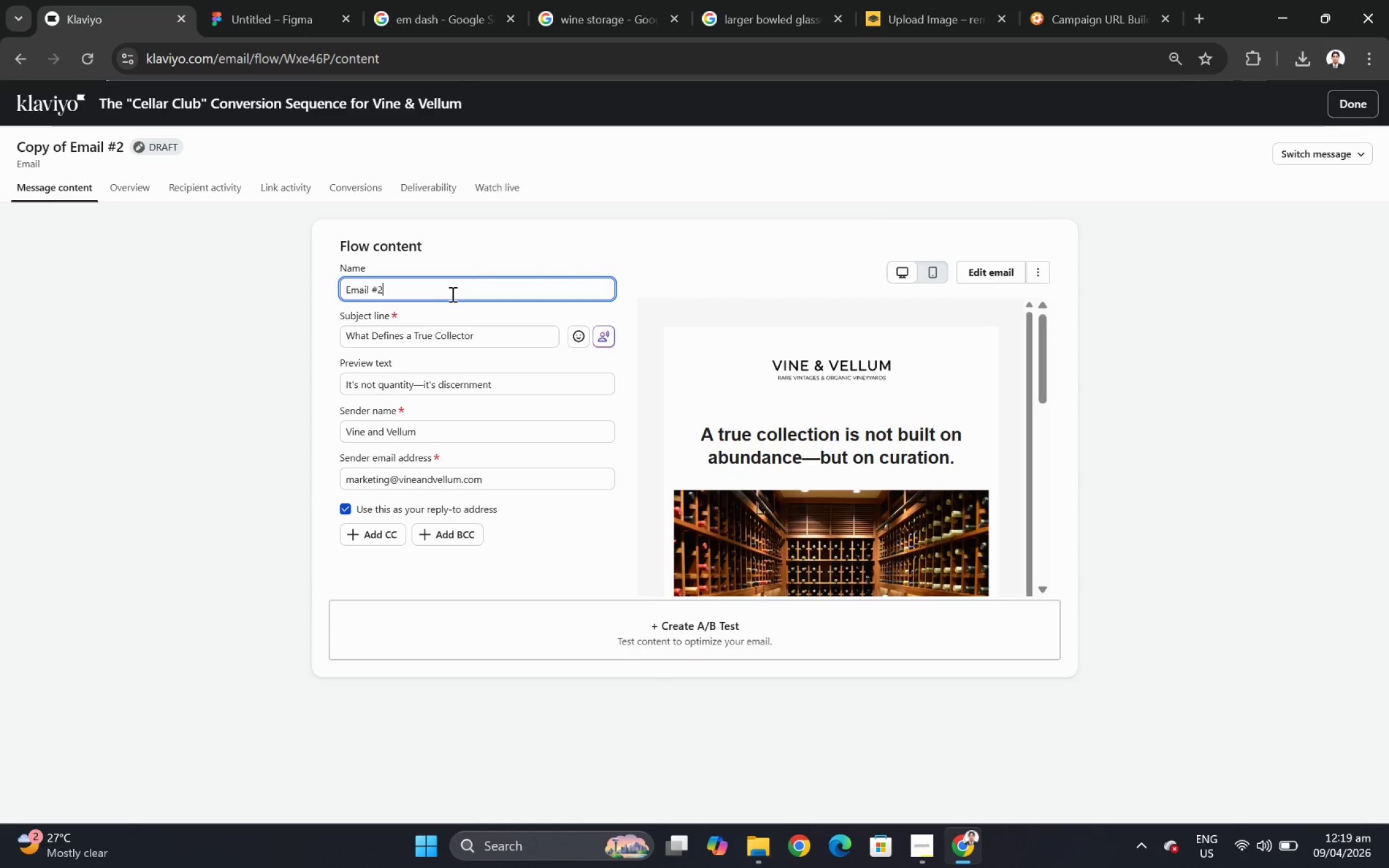 
key(Backspace)
 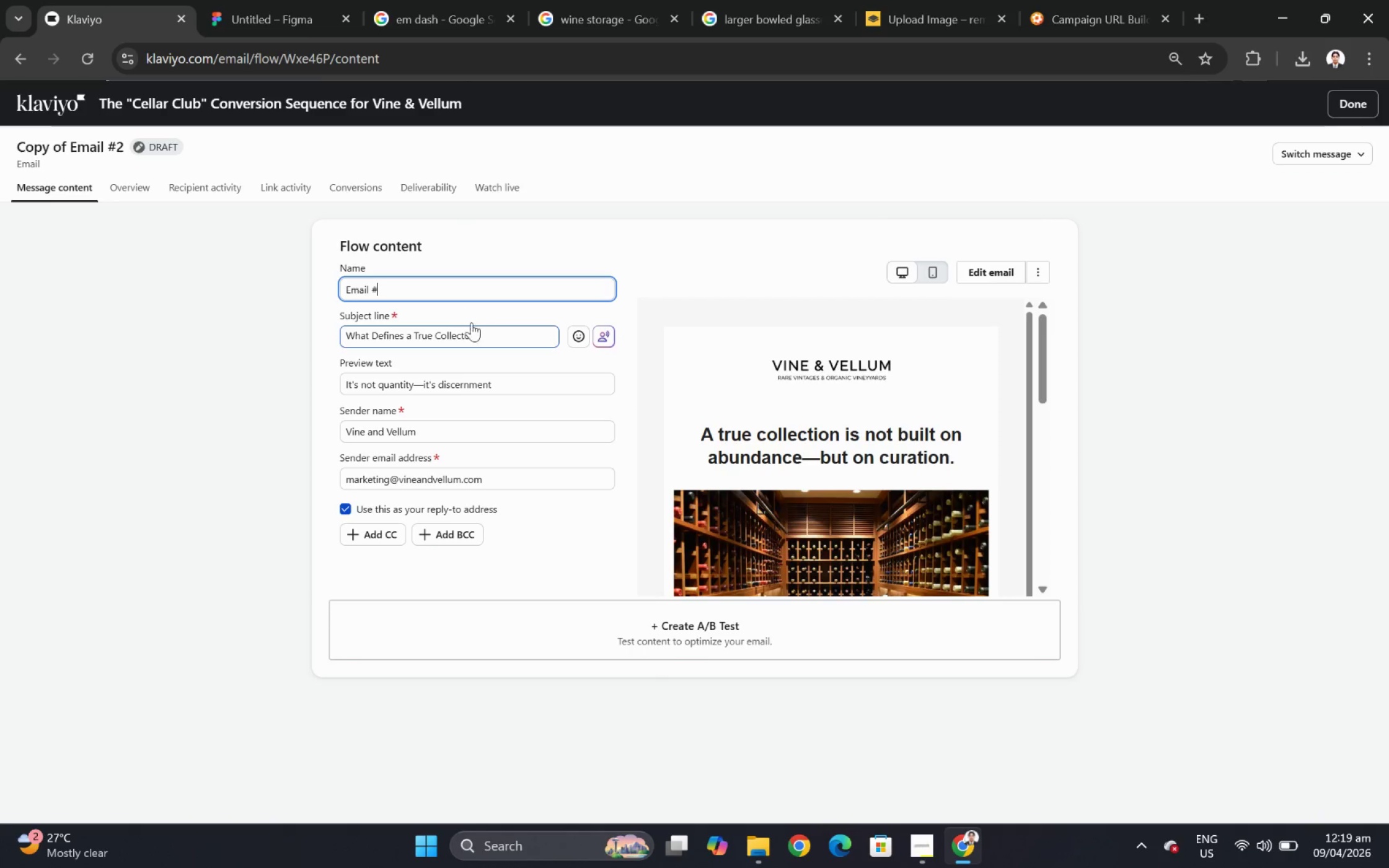 
key(3)
 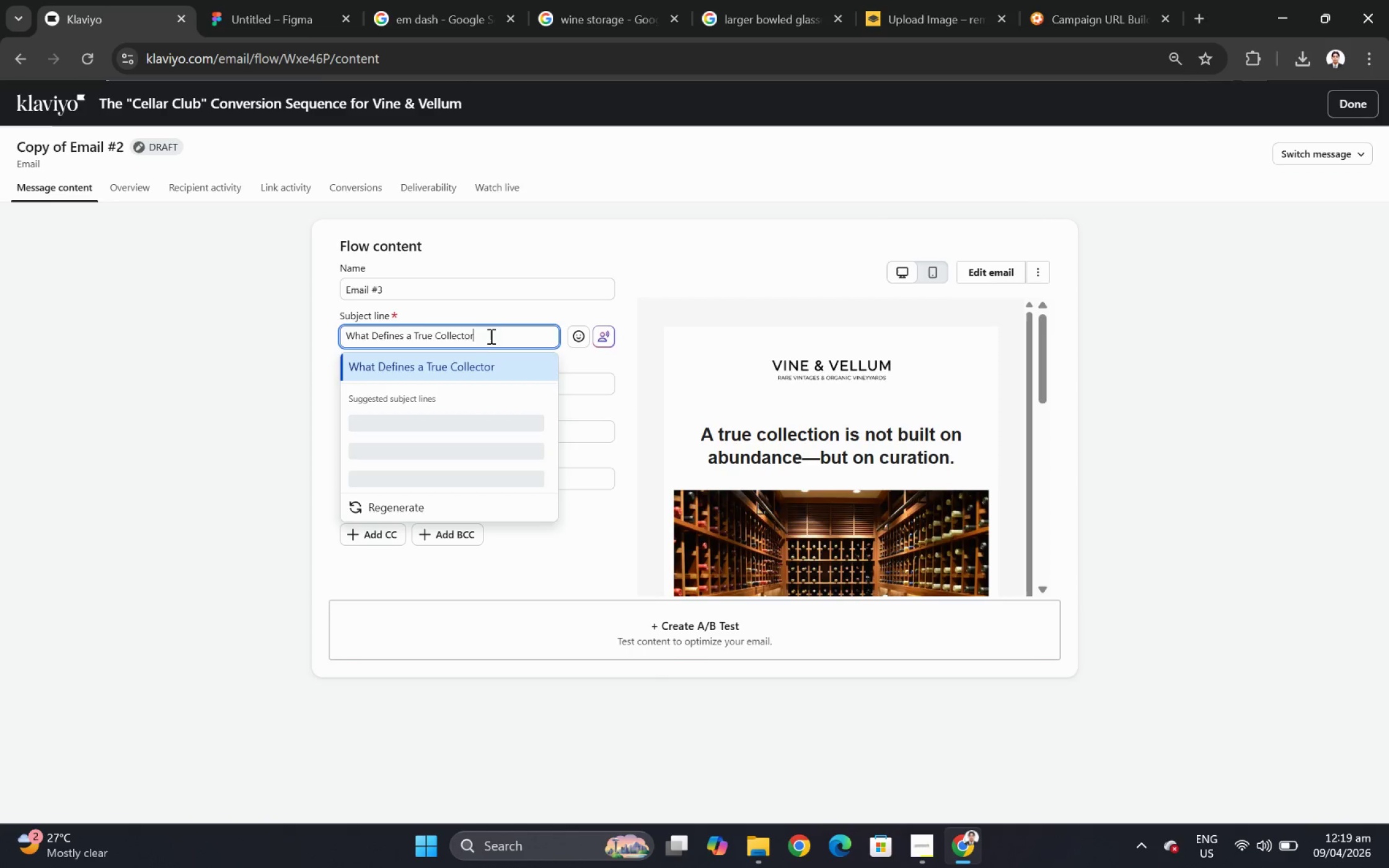 
double_click([498, 333])
 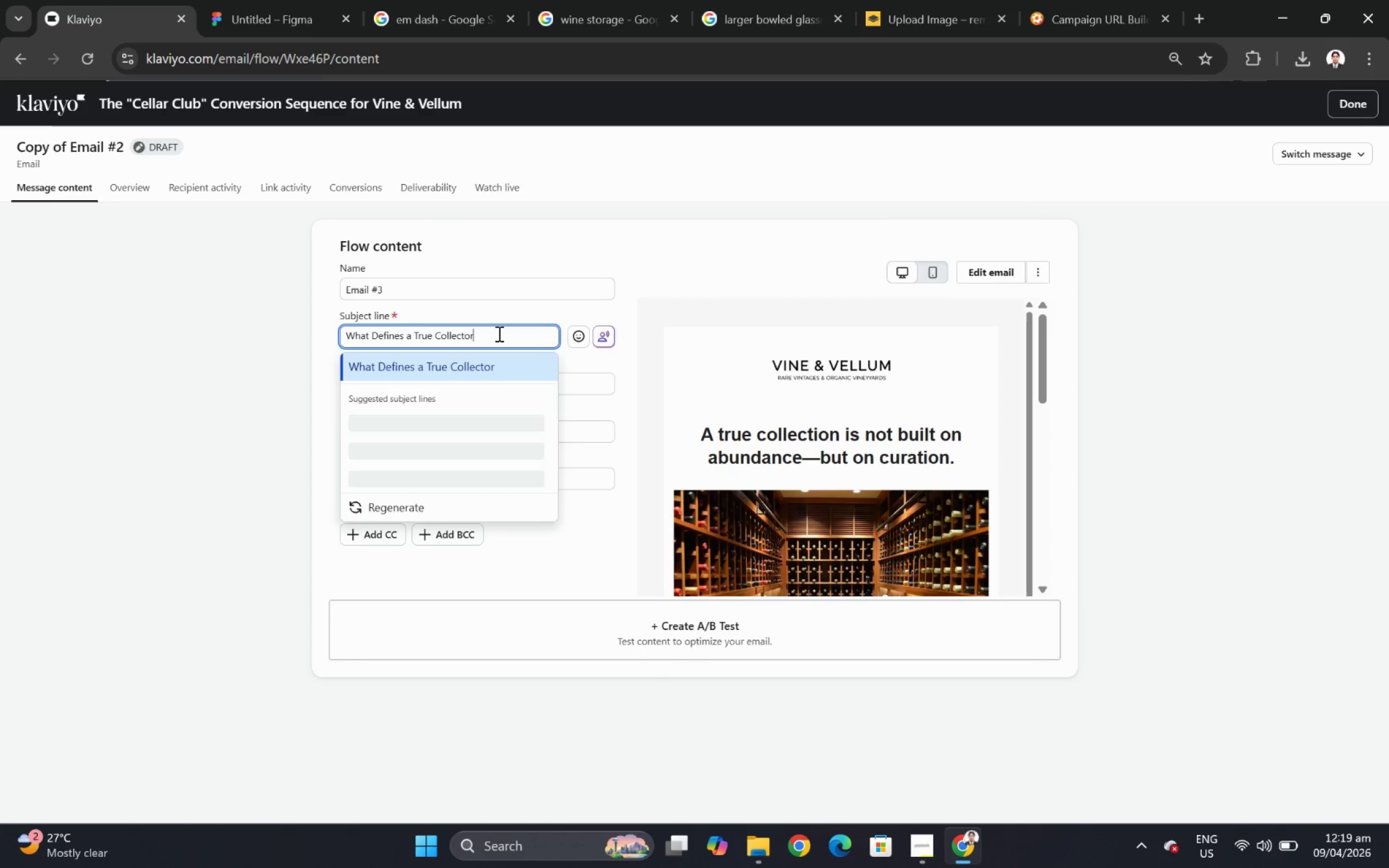 
triple_click([498, 333])
 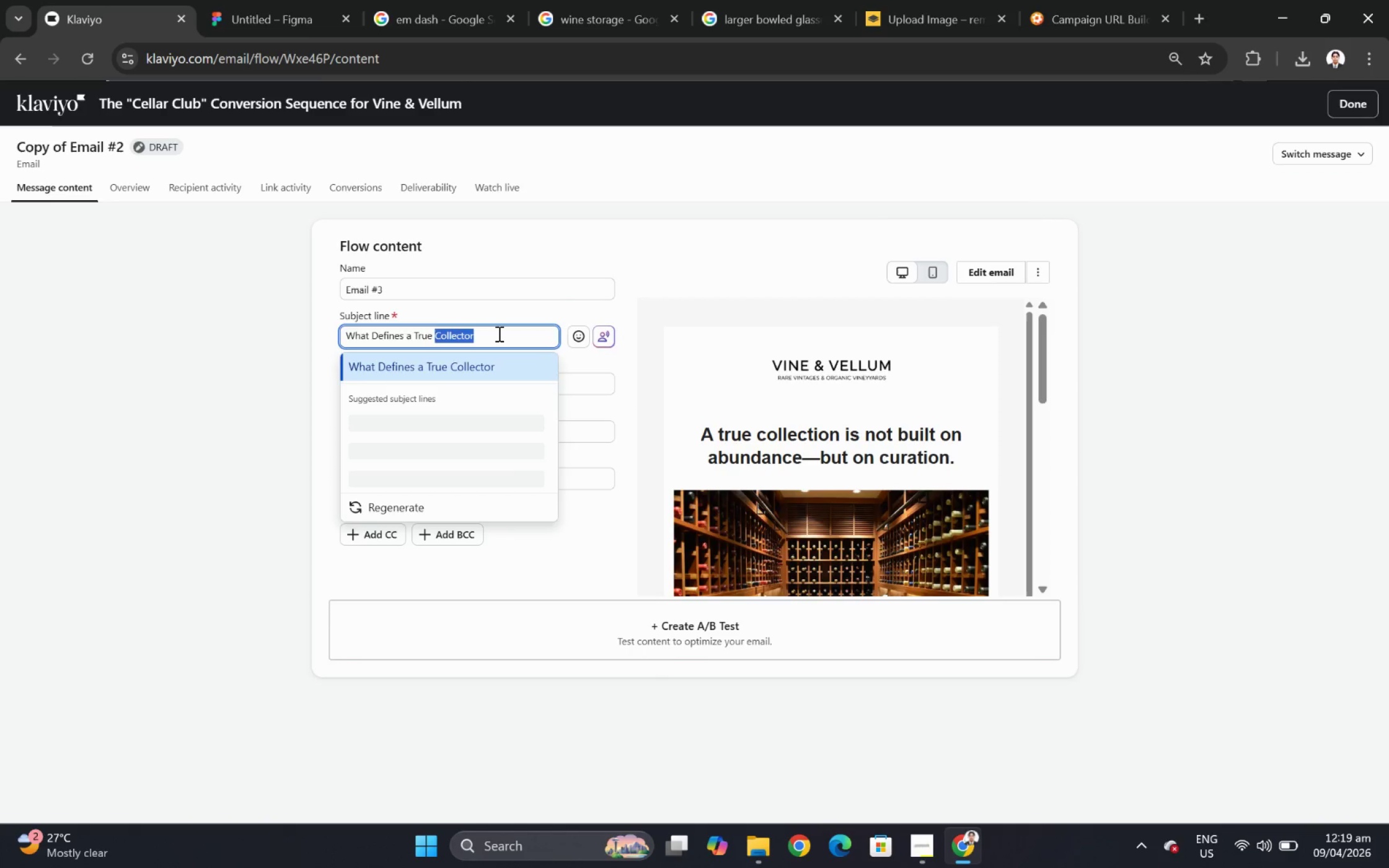 
triple_click([498, 333])
 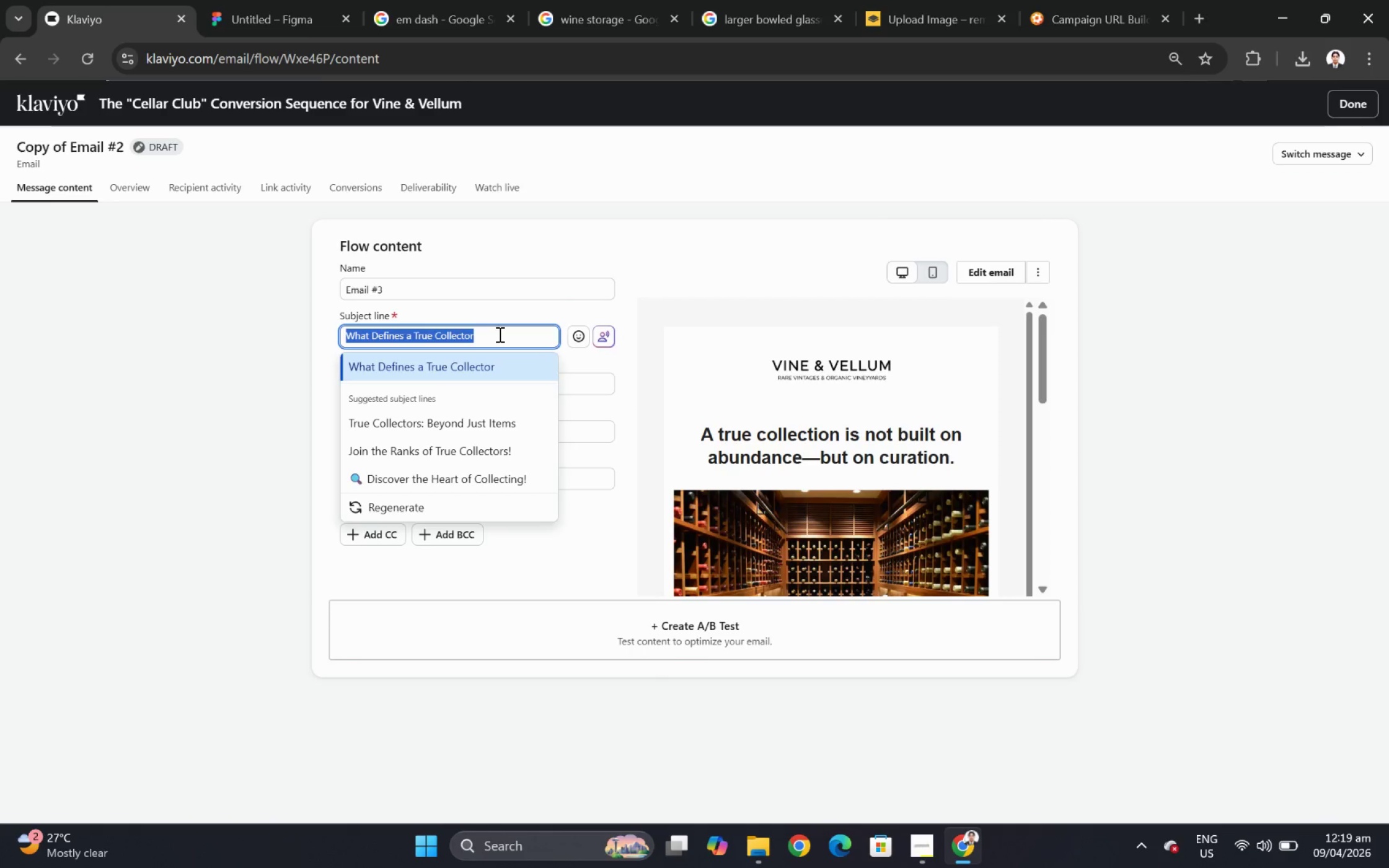 
wait(14.64)
 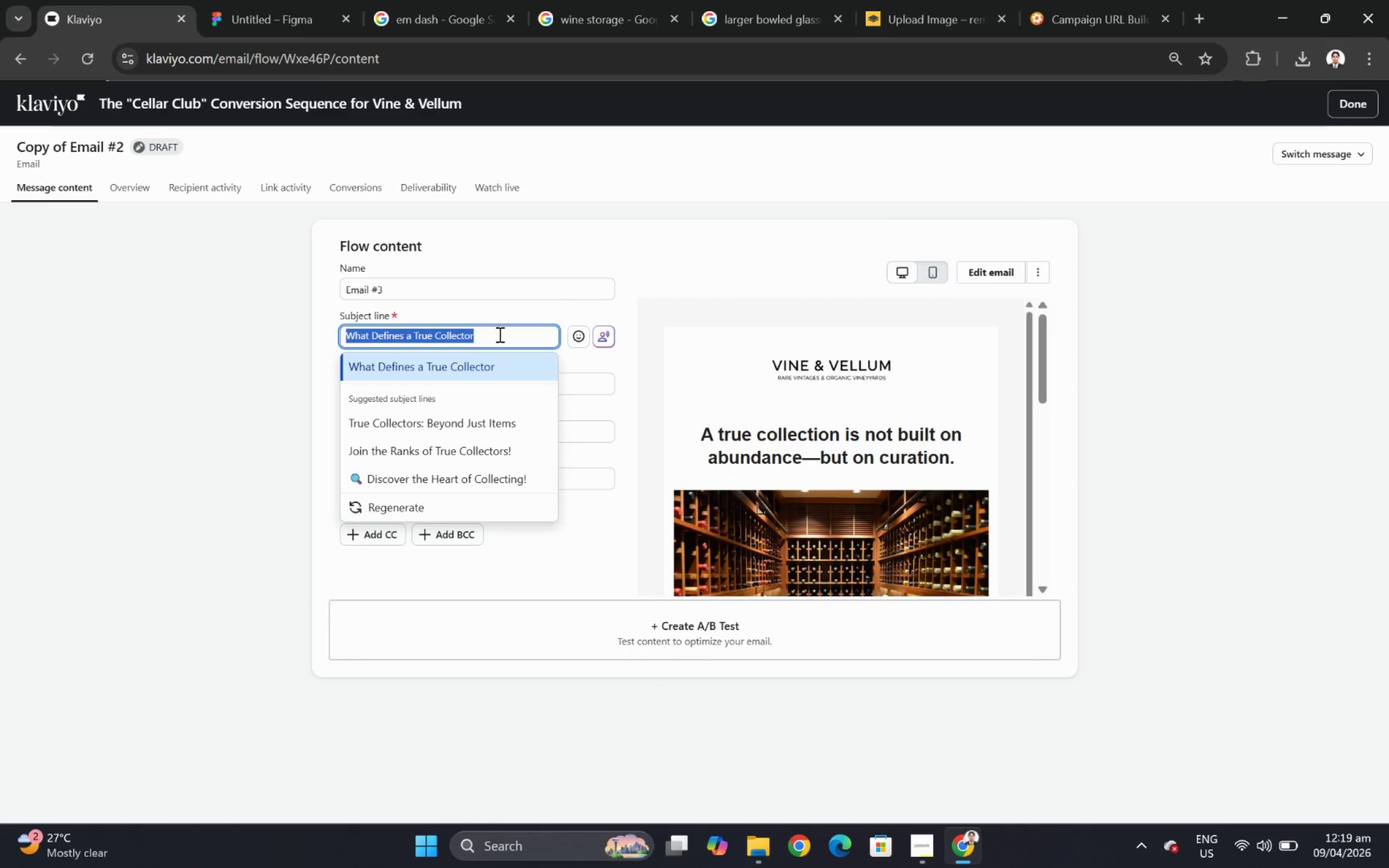 
double_click([509, 336])
 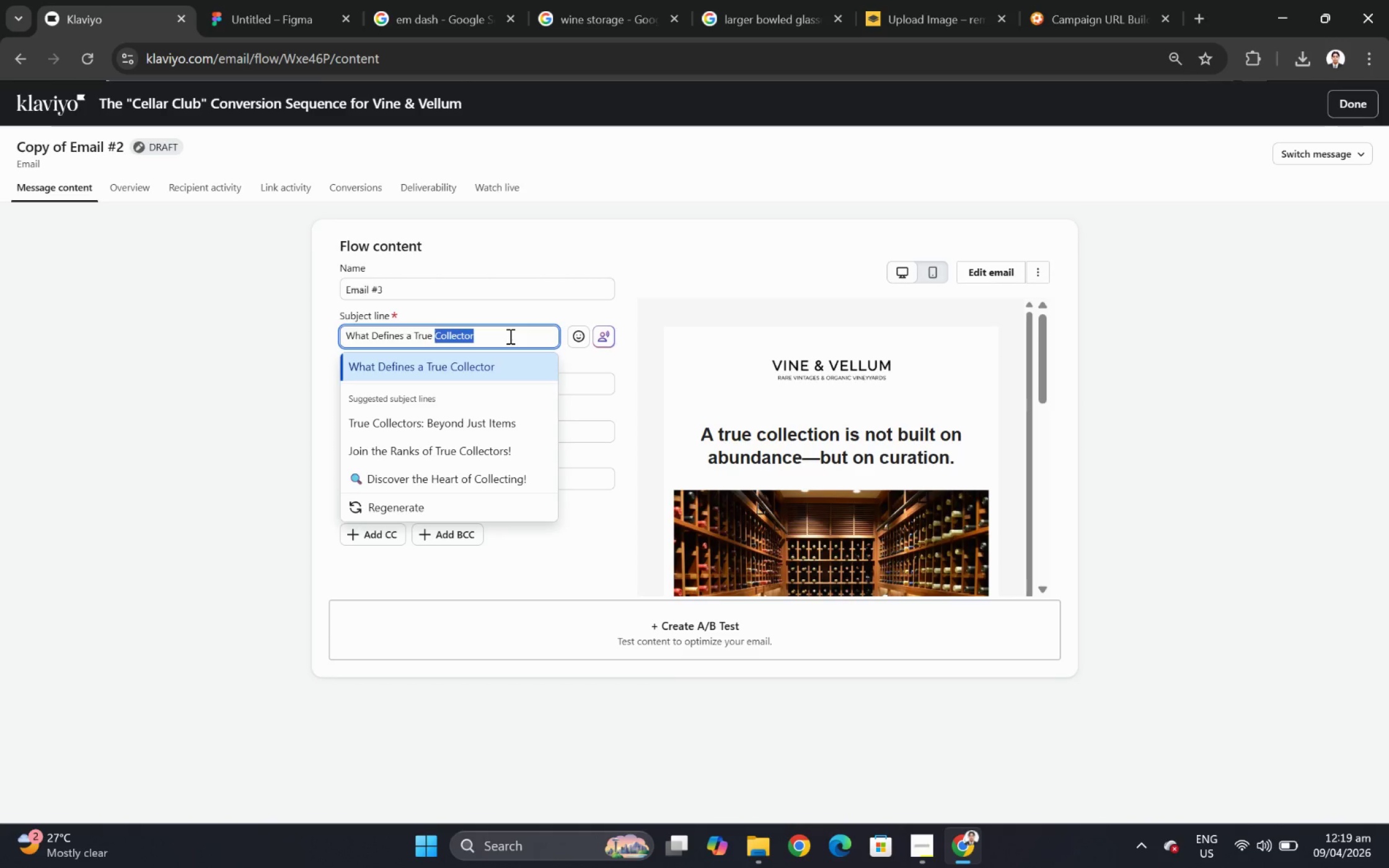 
triple_click([509, 336])
 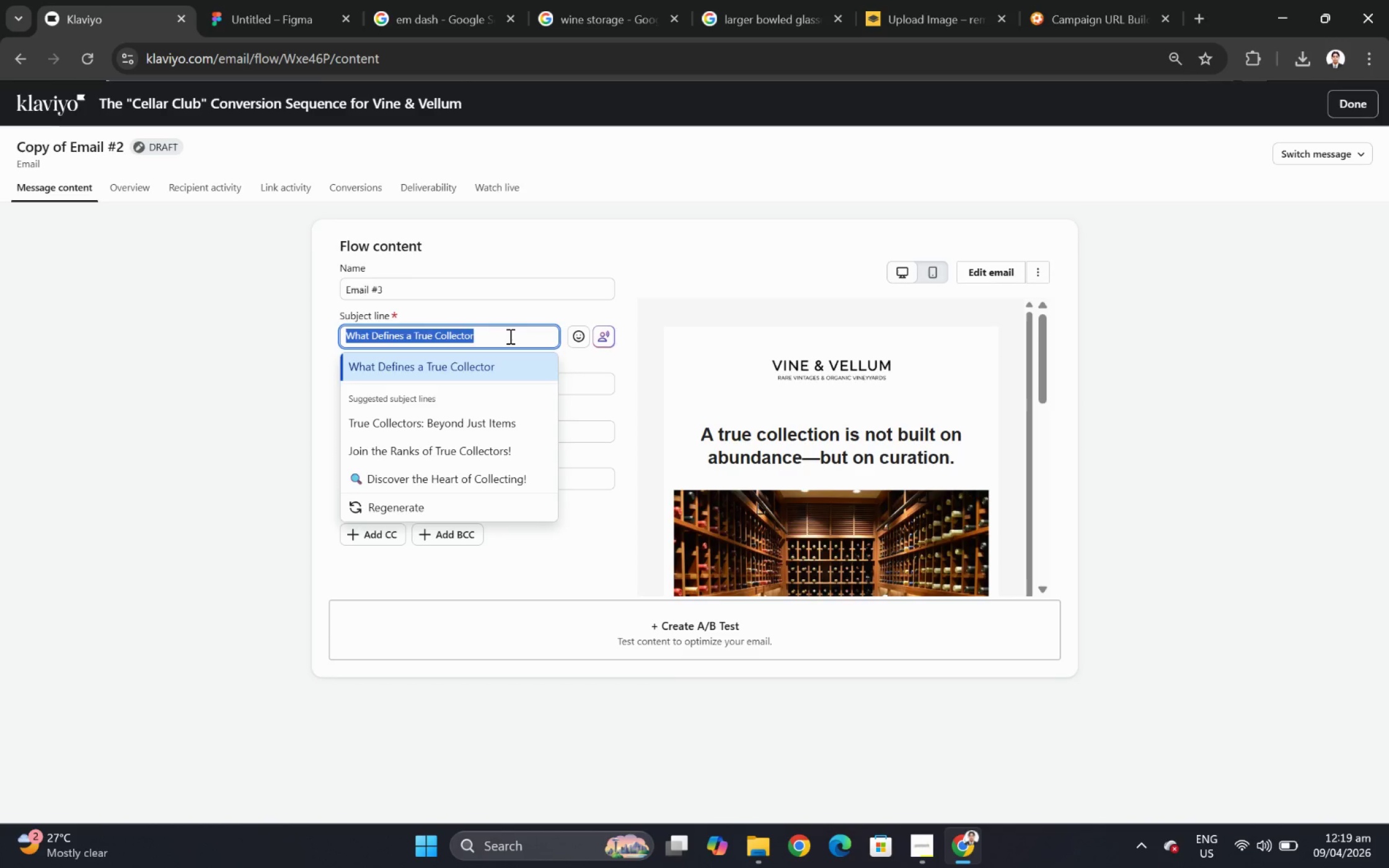 
wait(9.28)
 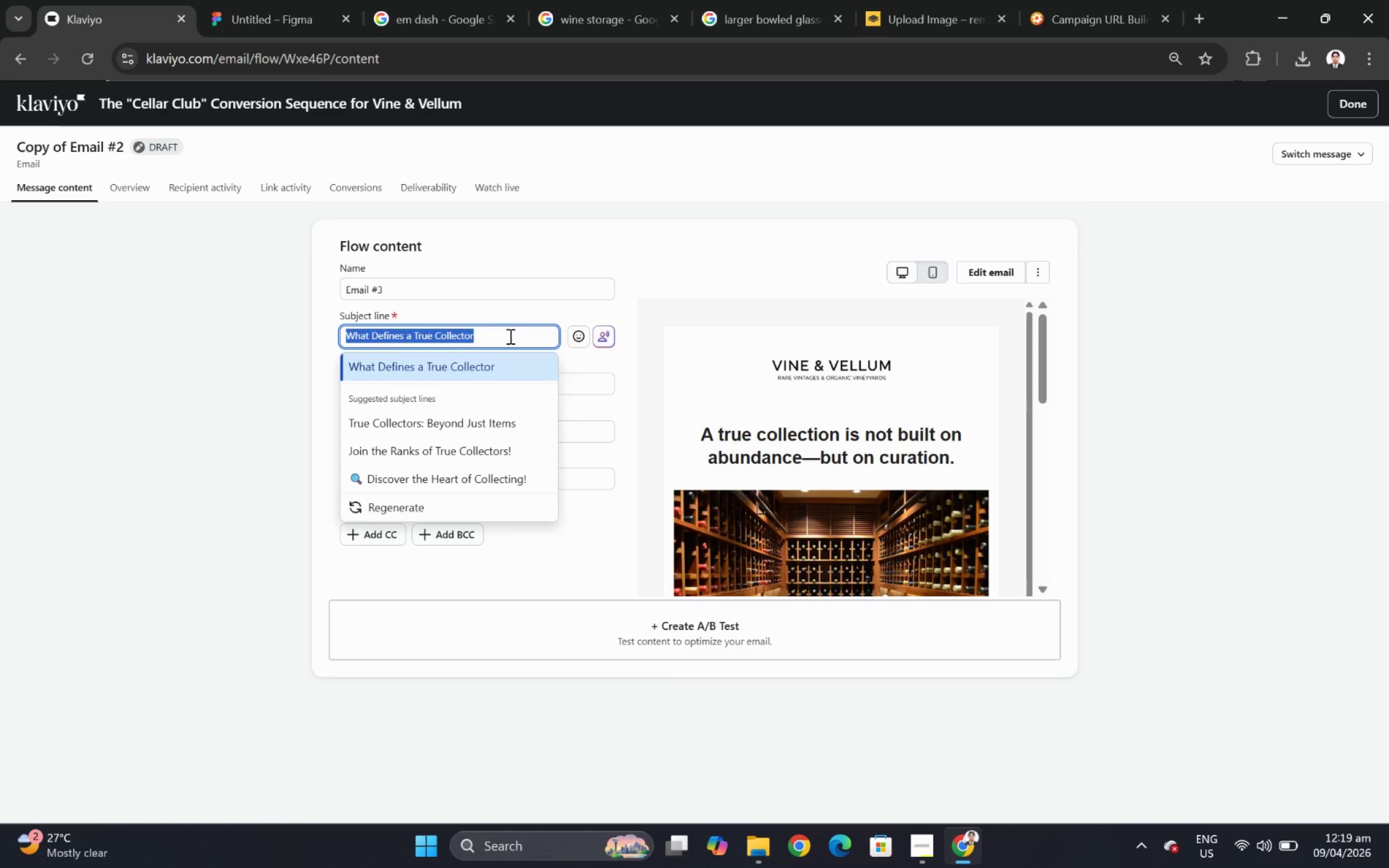 
hold_key(key=ShiftLeft, duration=0.53)
 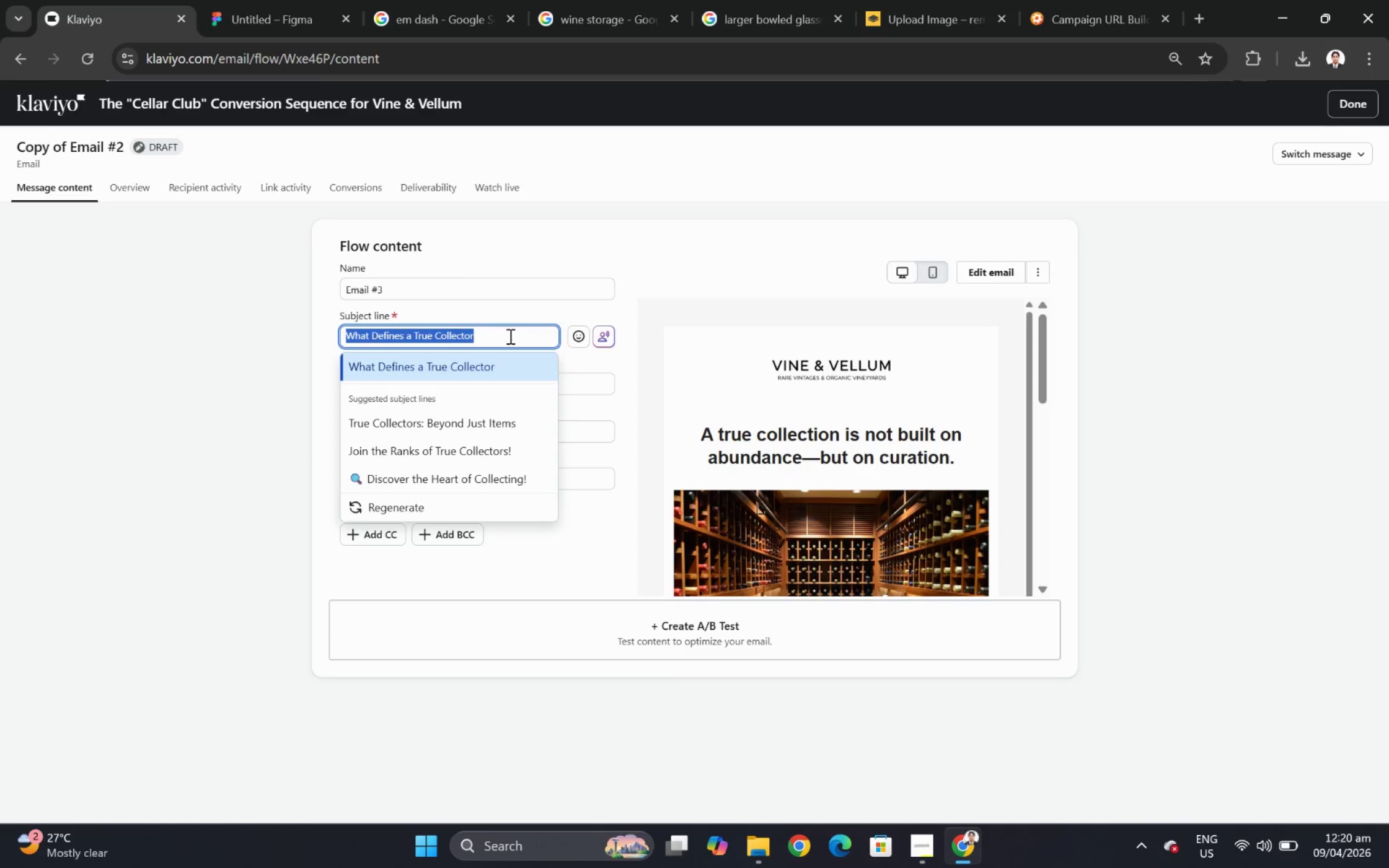 
key(Backspace)
 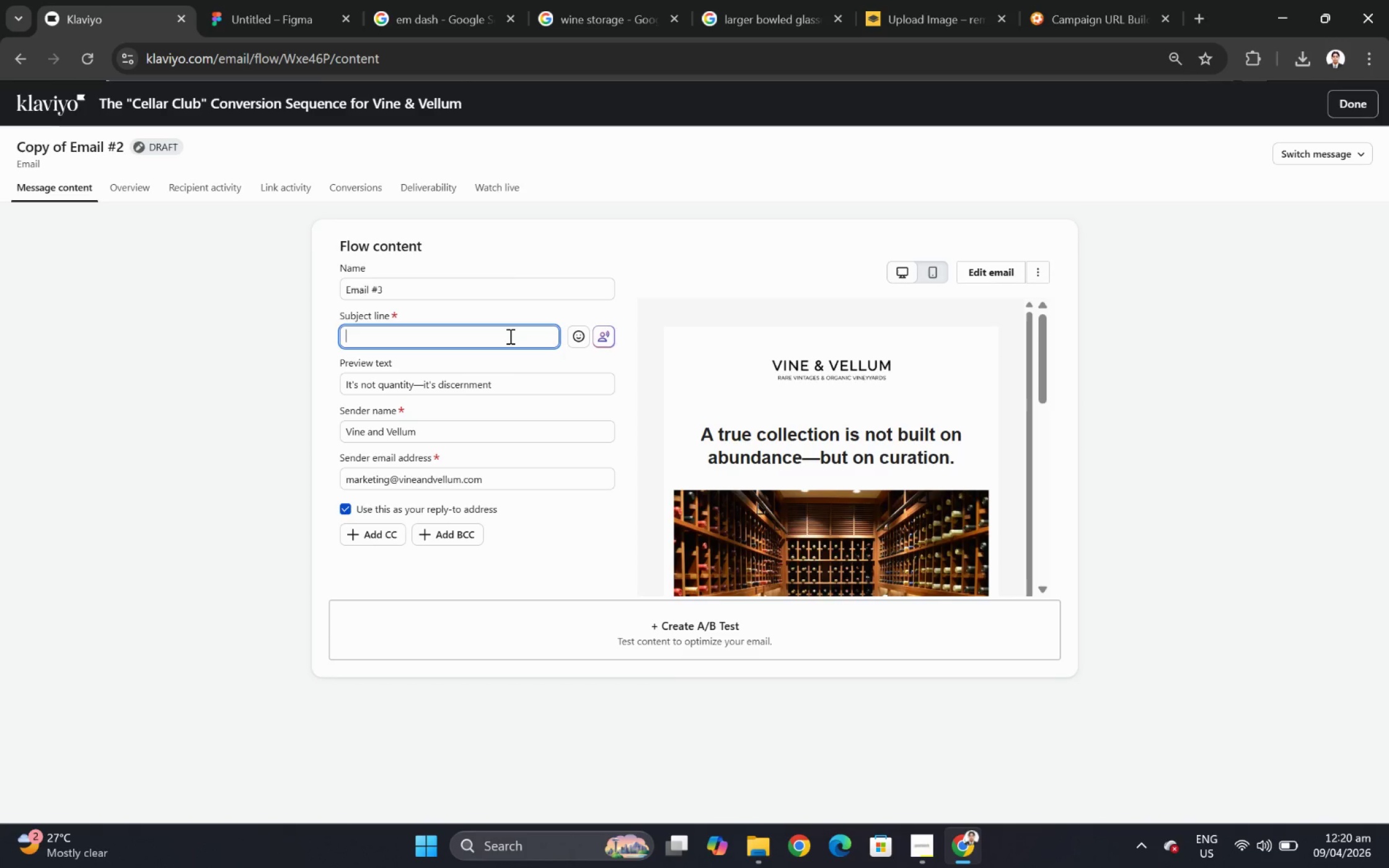 
wait(11.77)
 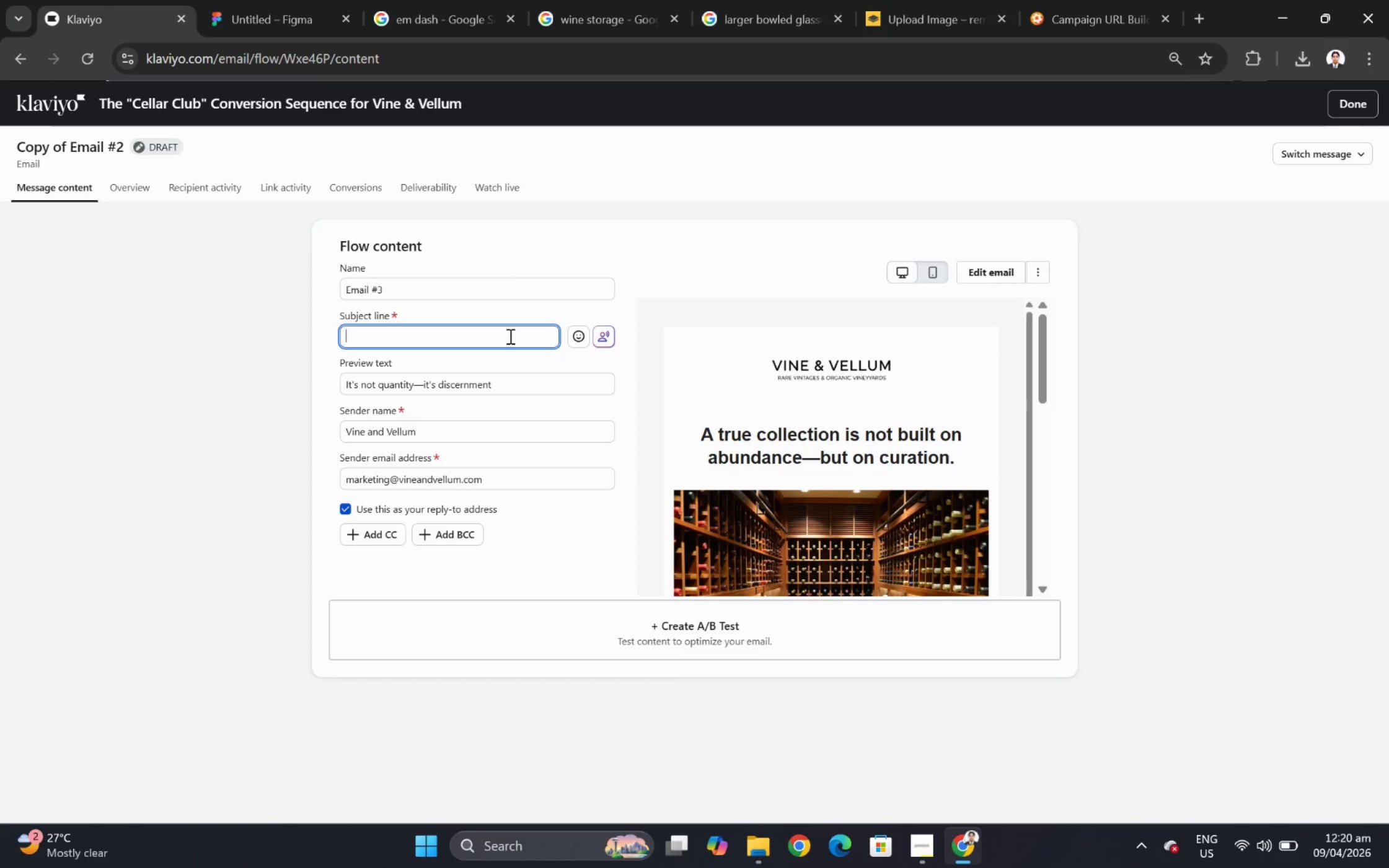 
type(Pre)
key(Backspace)
key(Backspace)
key(Backspace)
 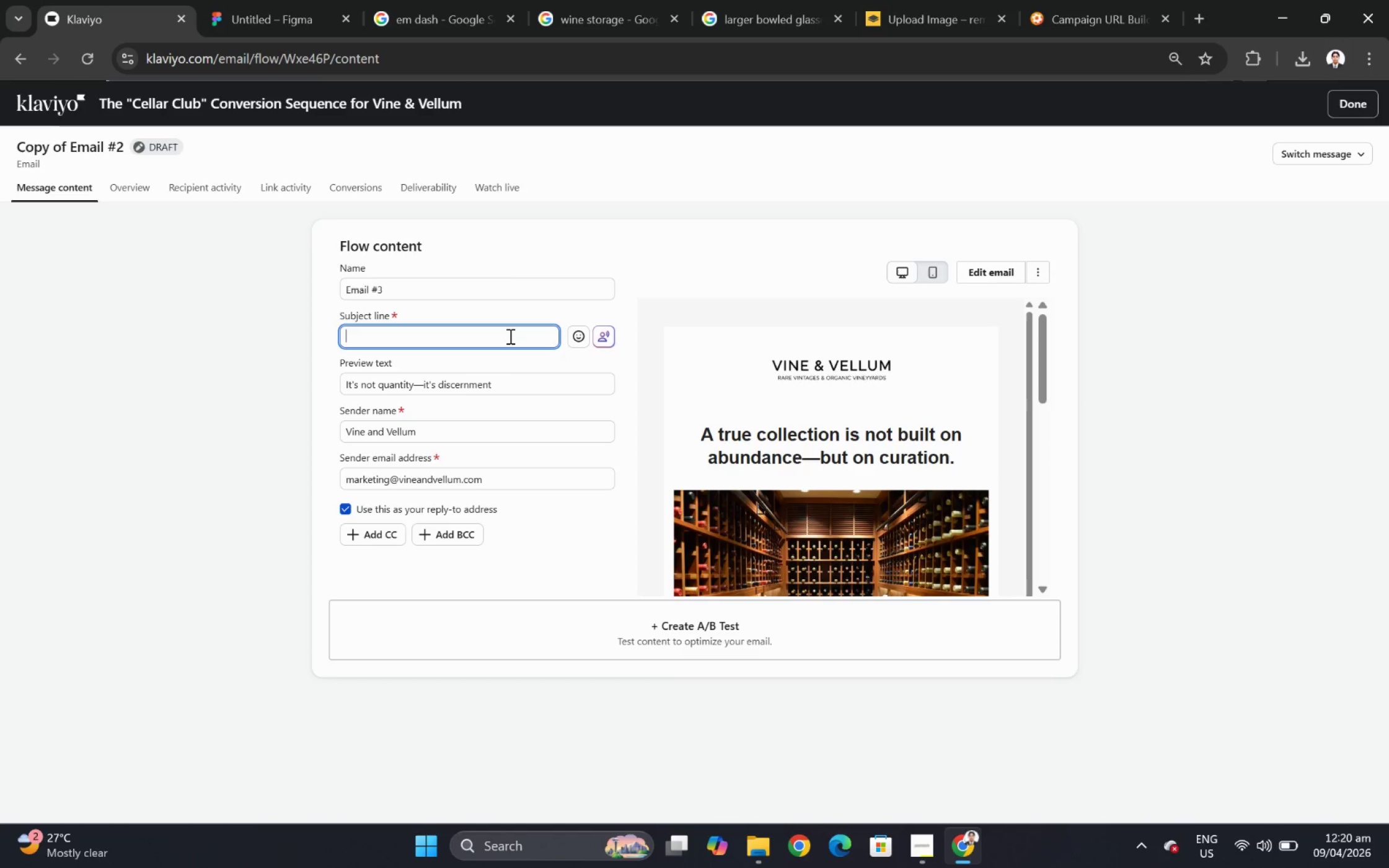 
wait(18.8)
 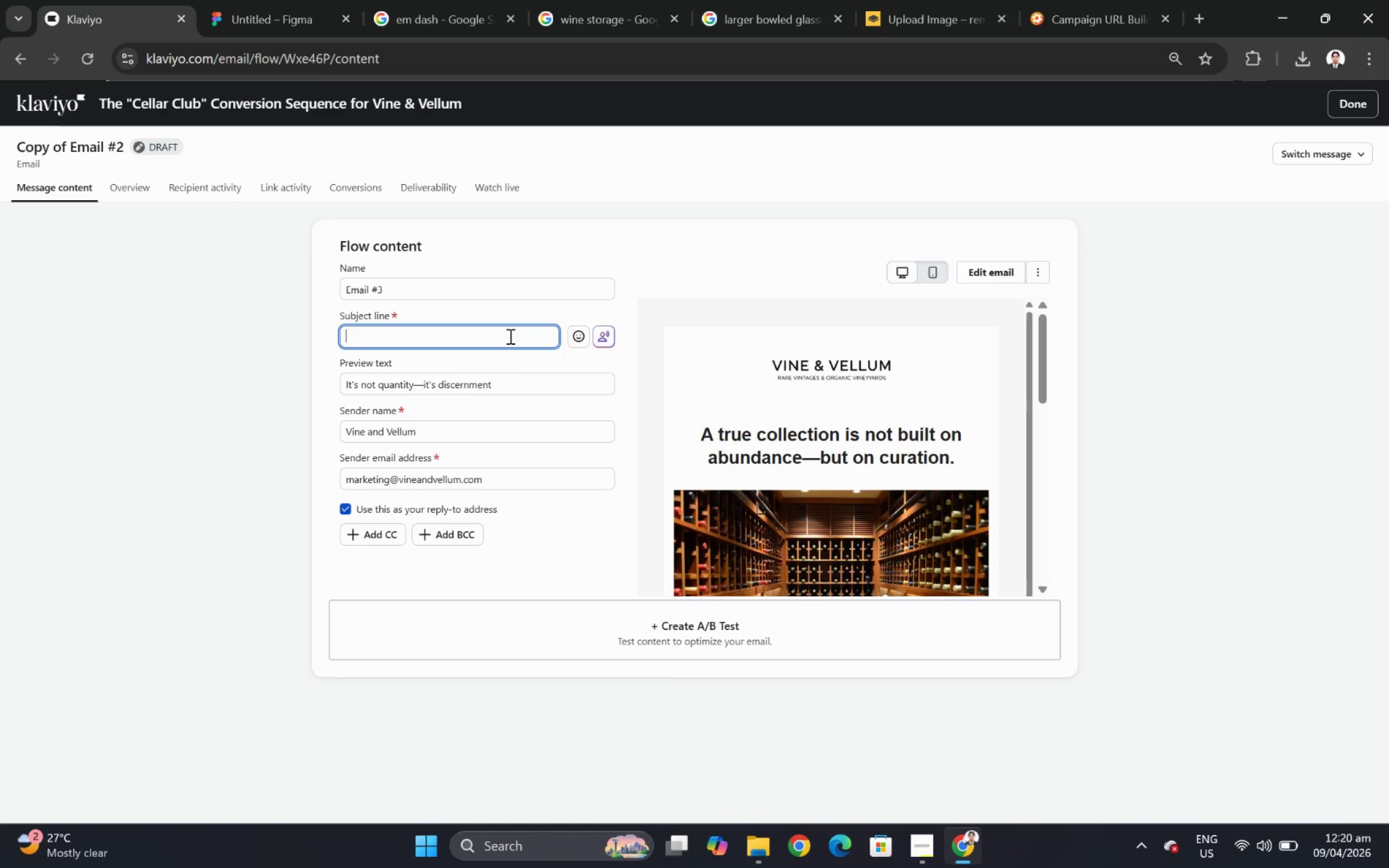 
type(The Art of Agibnf)
key(Backspace)
key(Backspace)
type(f)
key(Backspace)
type(g Reds)
 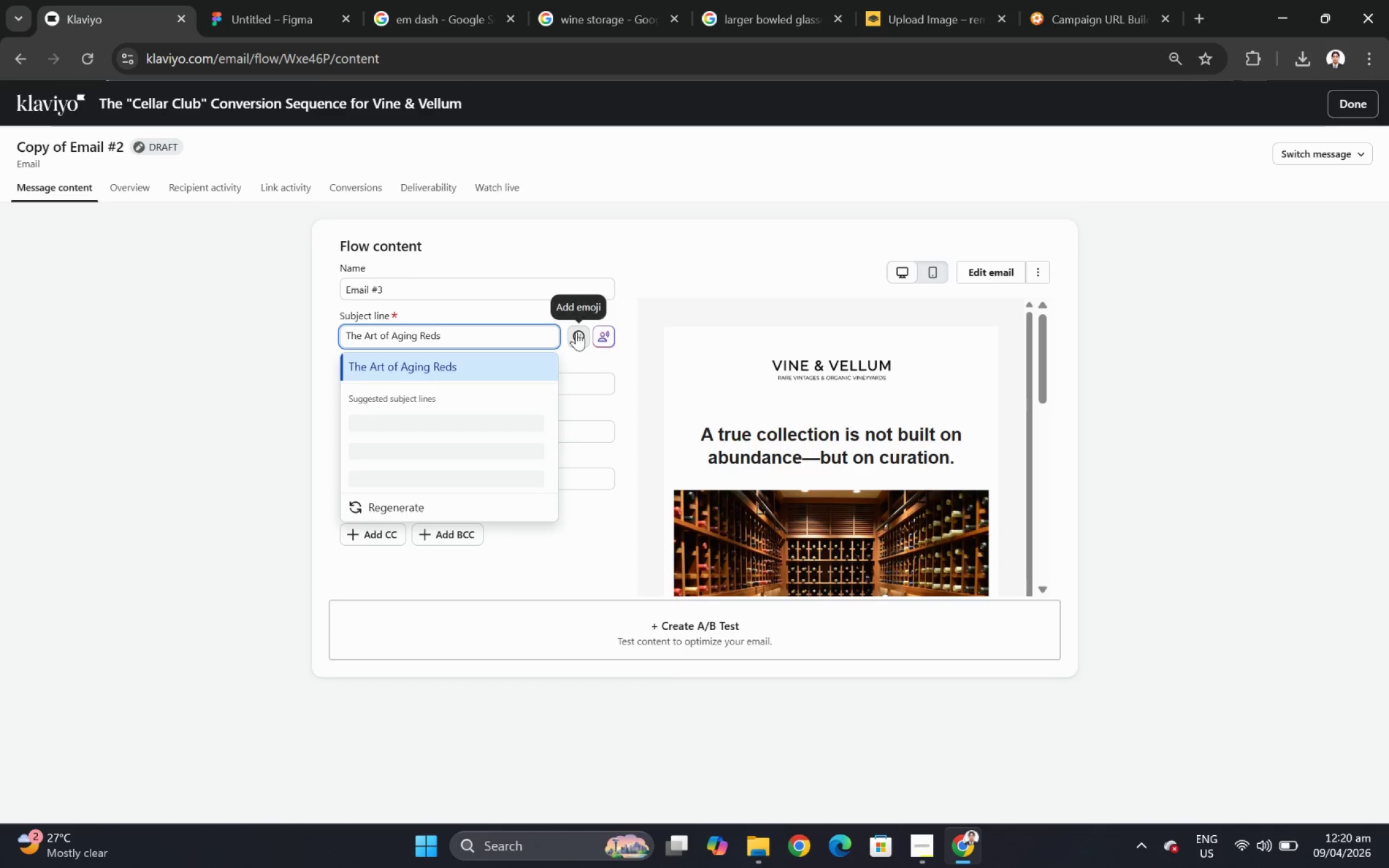 
left_click([624, 313])
 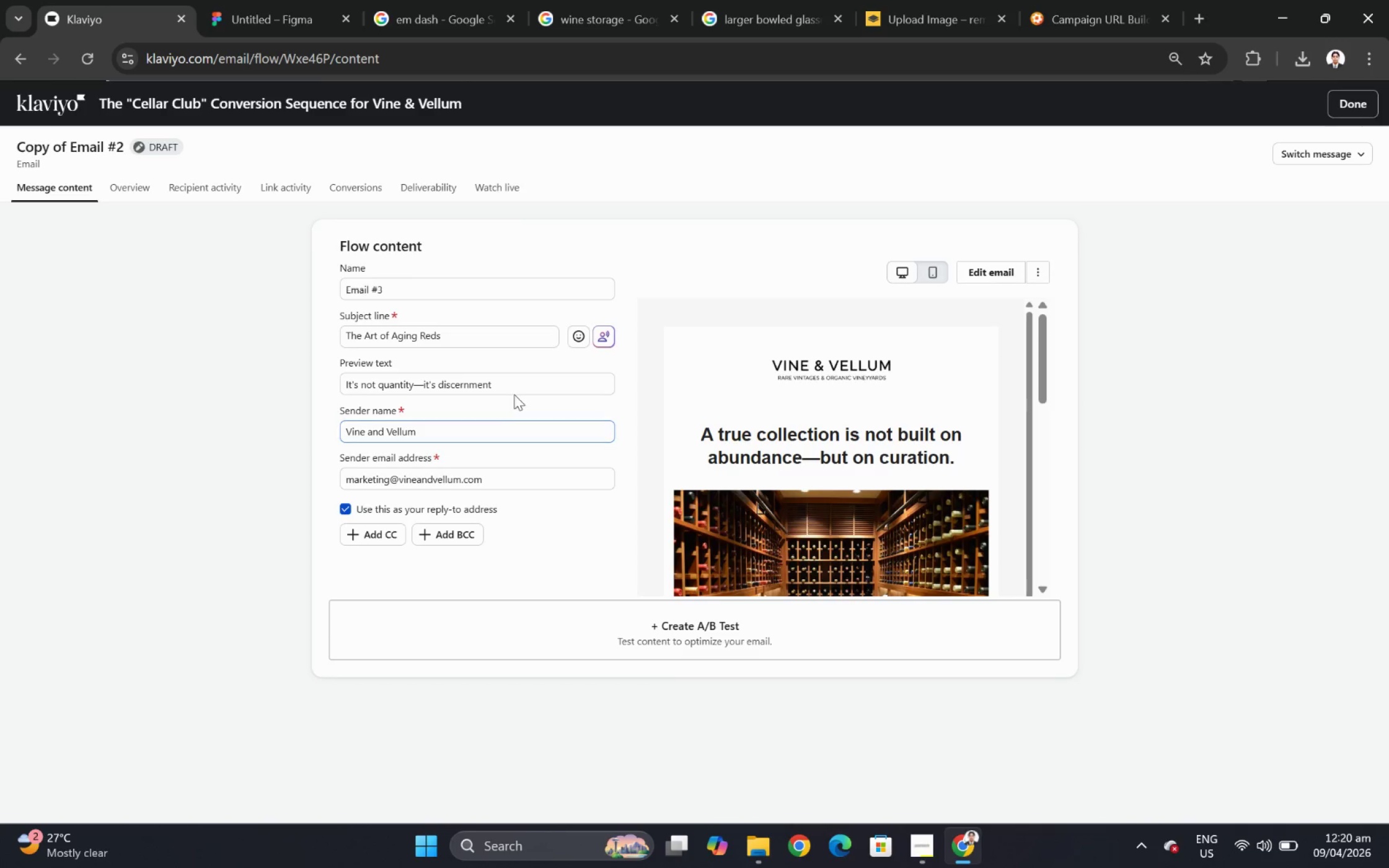 
double_click([524, 384])
 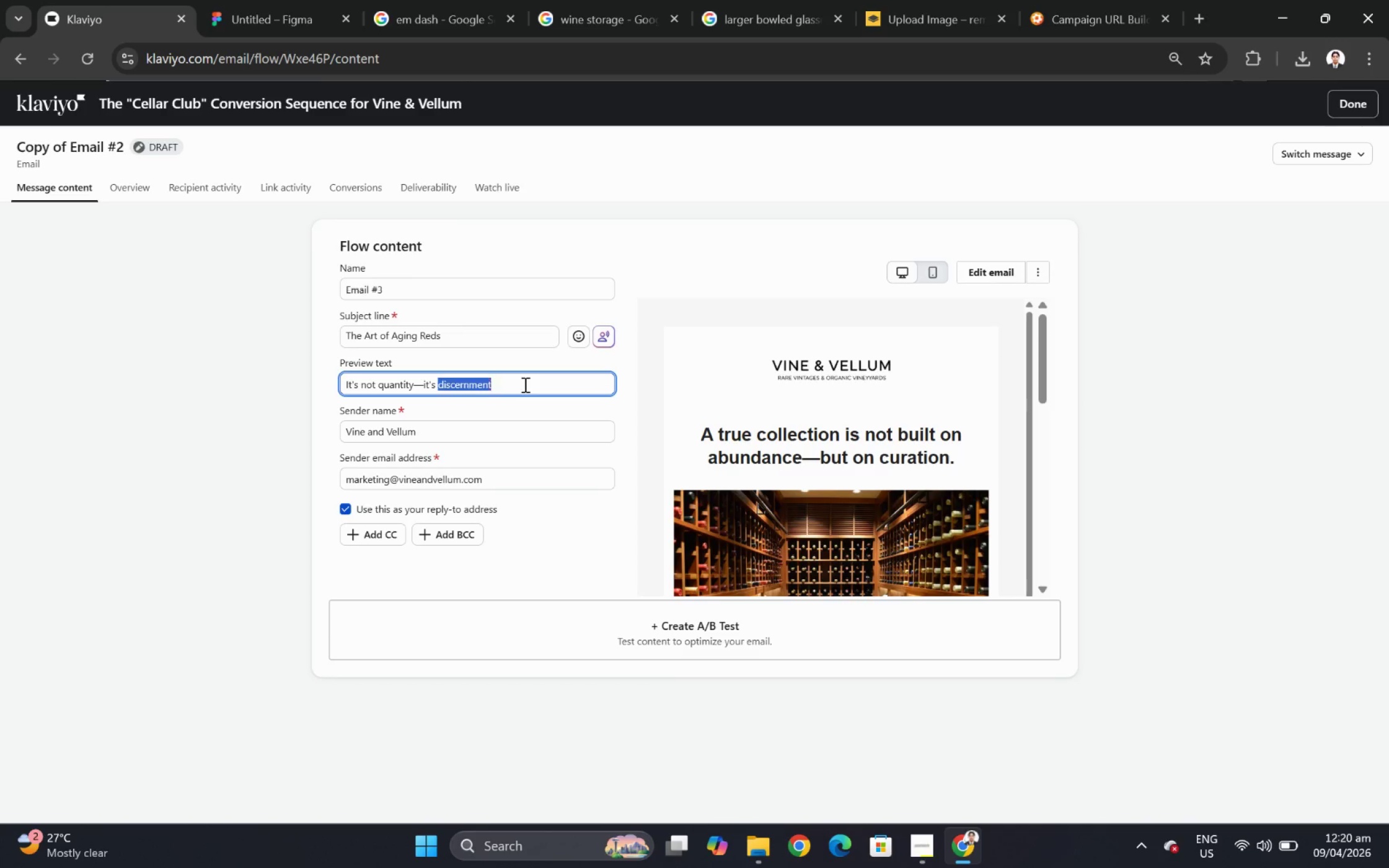 
triple_click([524, 384])
 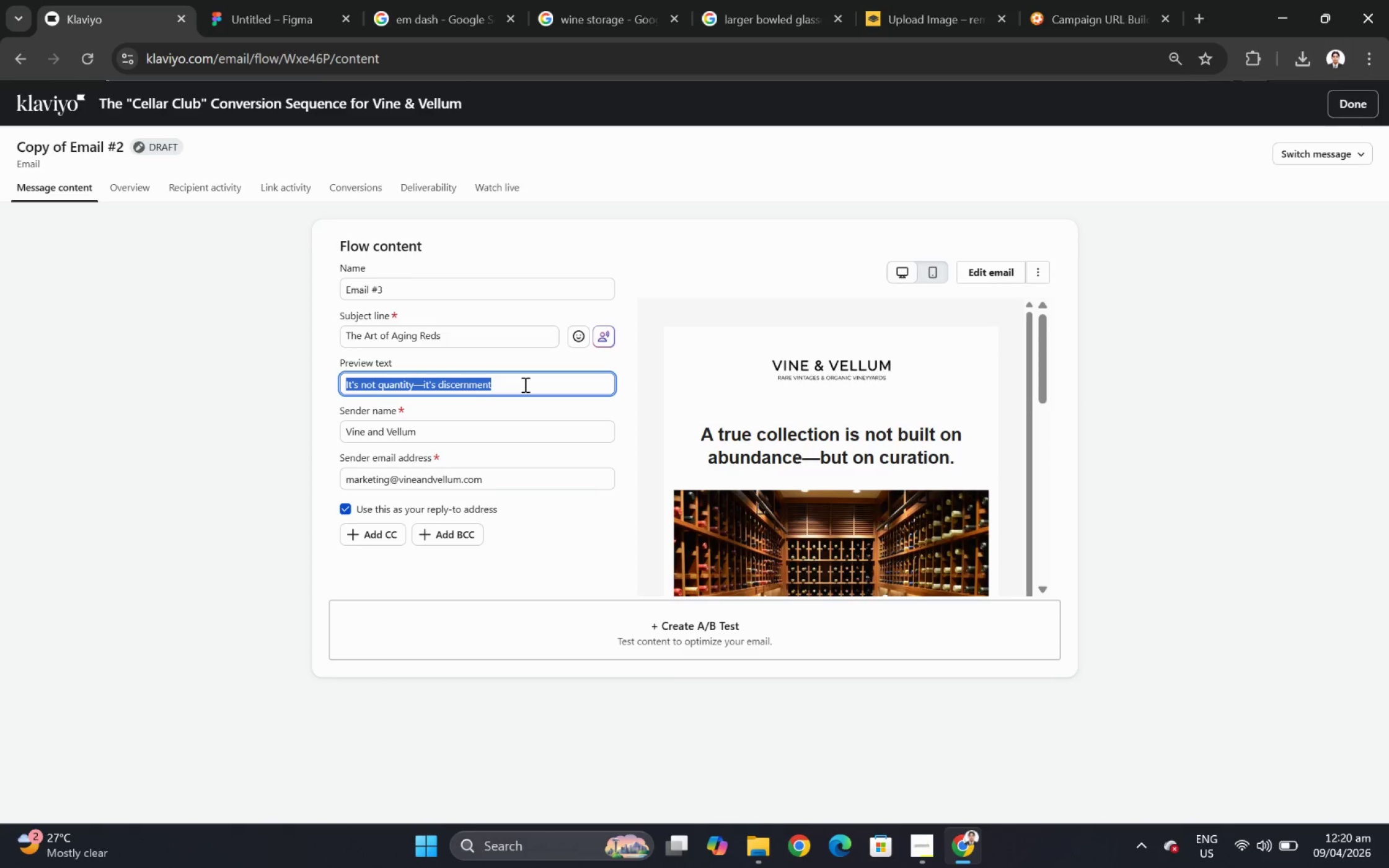 
wait(7.92)
 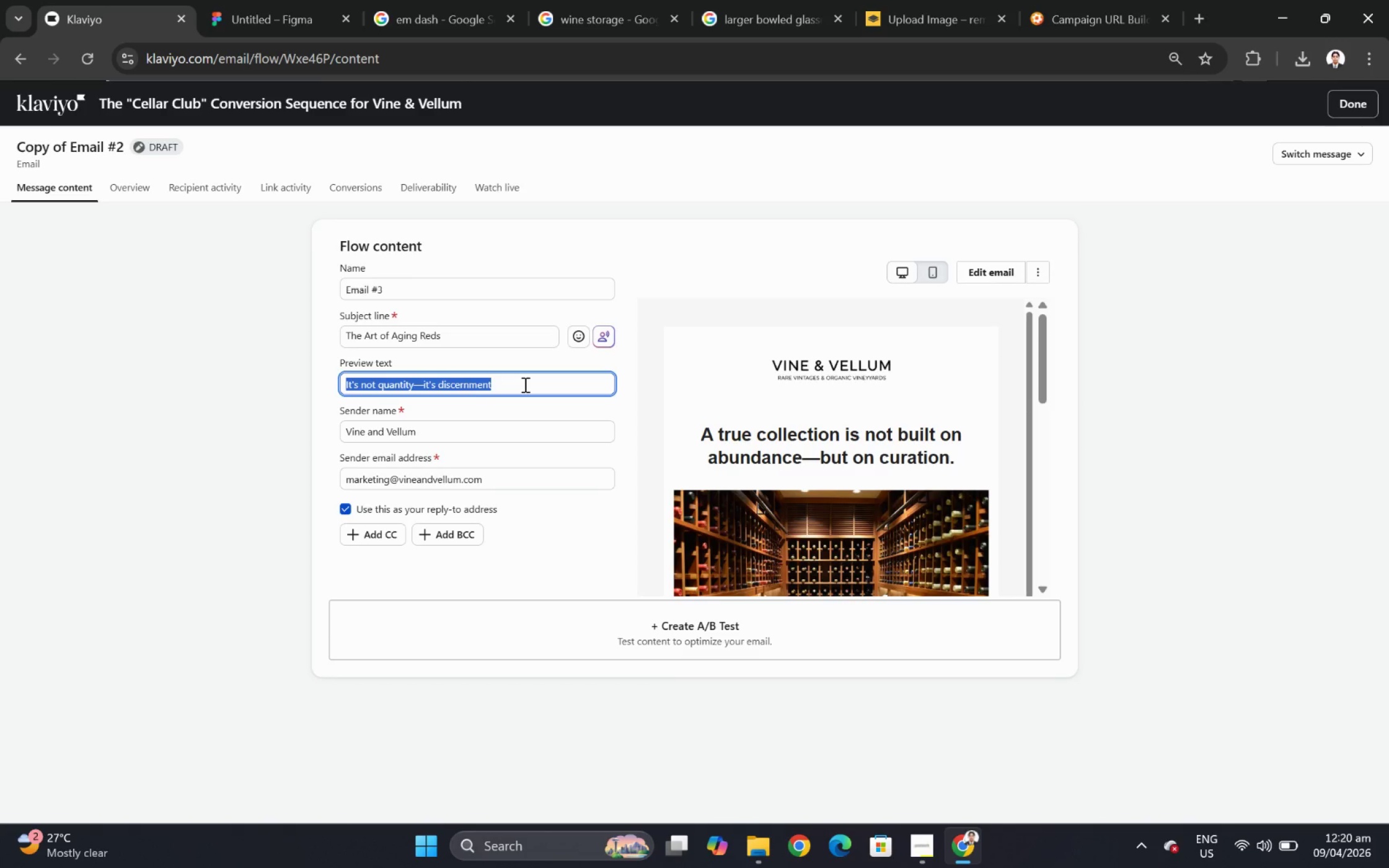 
type(Patience )
 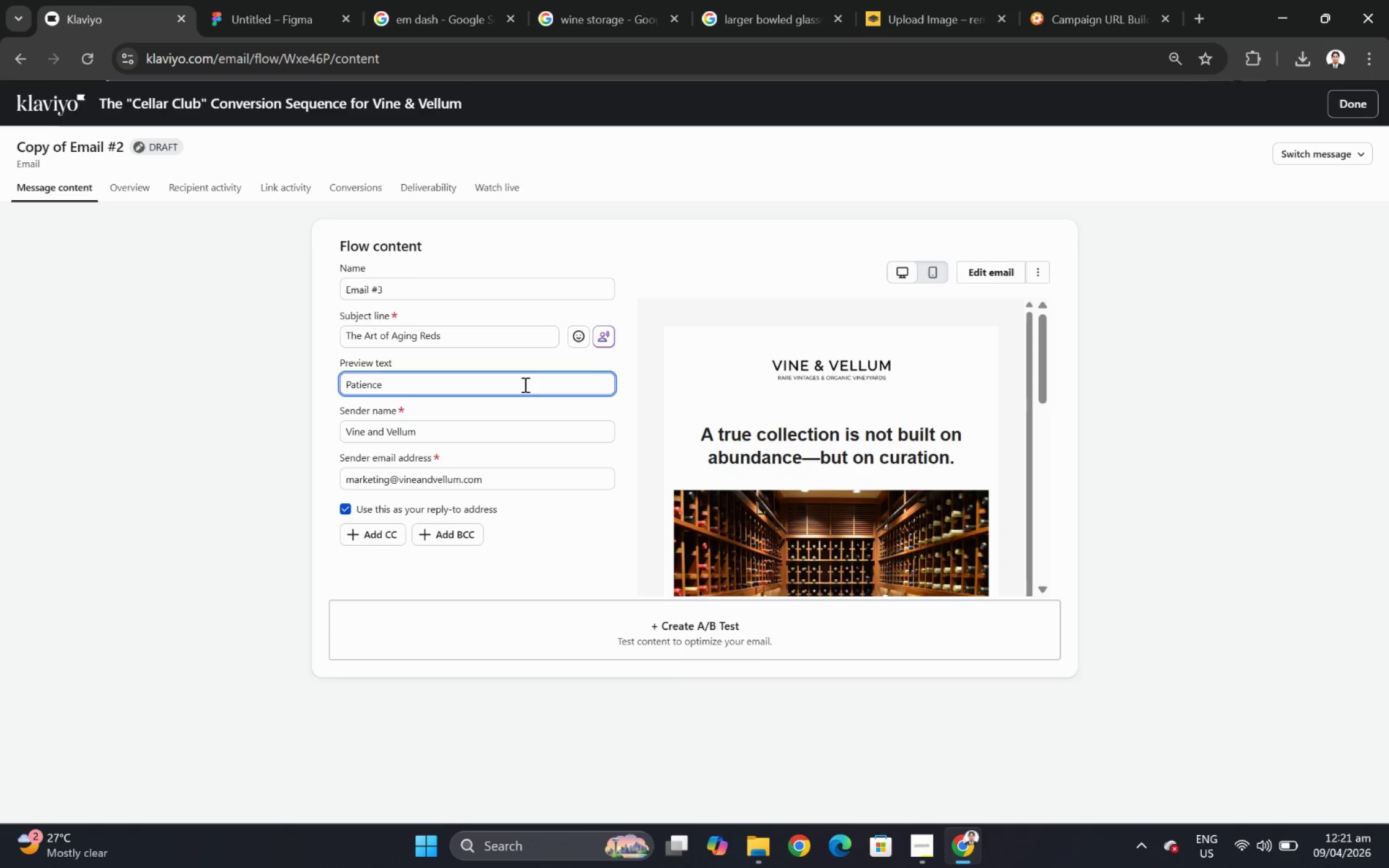 
type(y)
key(Backspace)
type(transforms structure into elegance)
 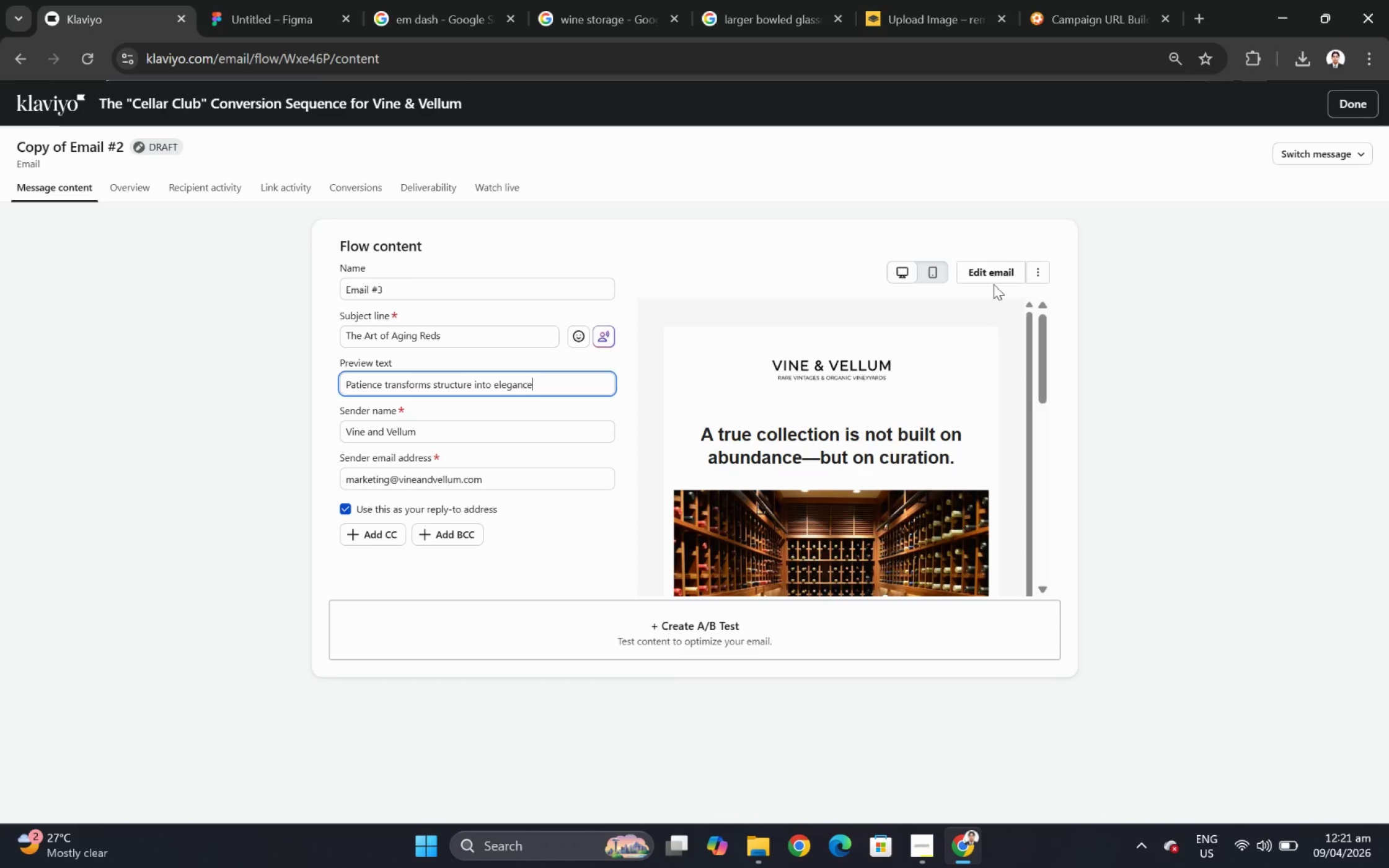 
wait(7.69)
 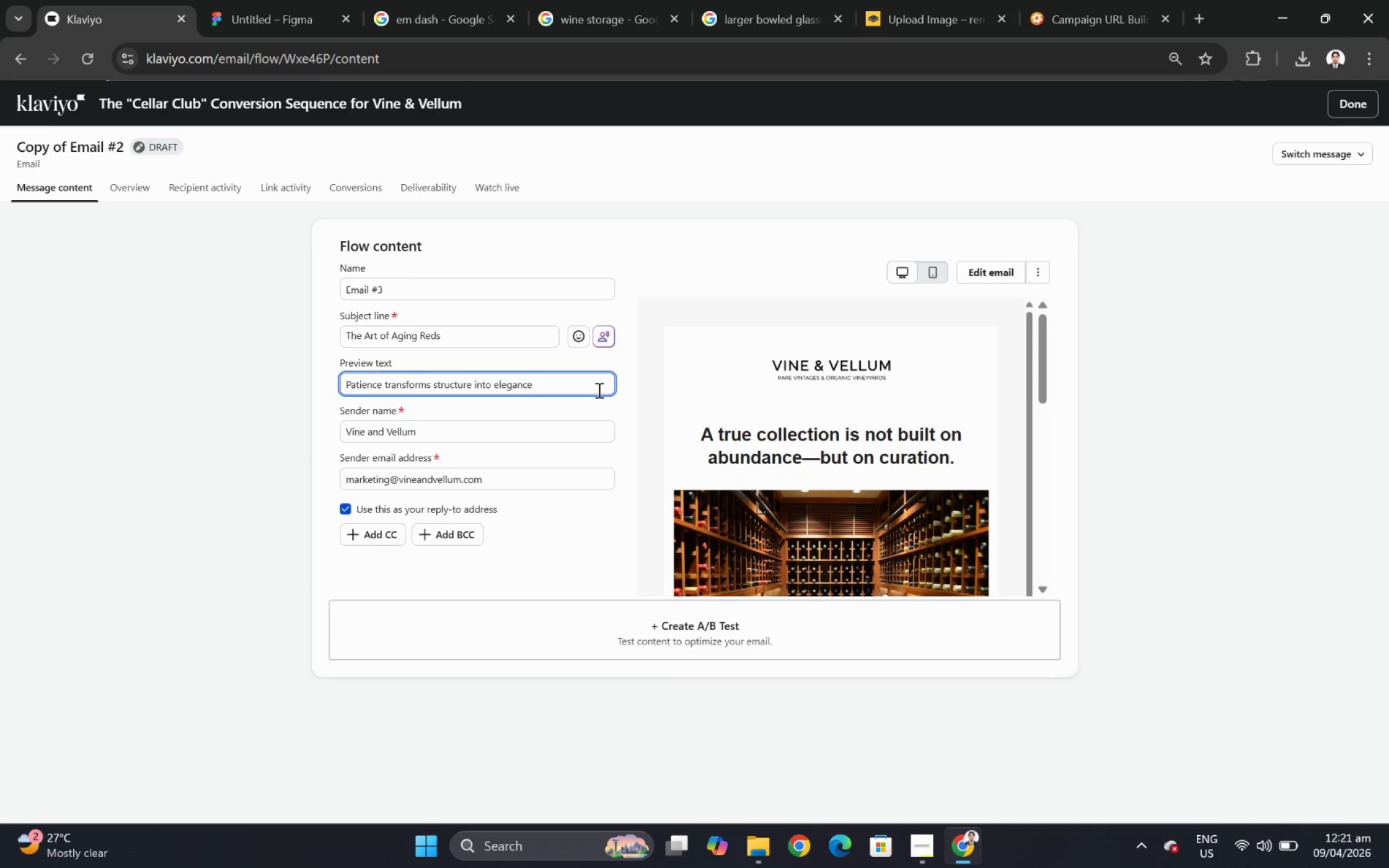 
left_click([1008, 269])
 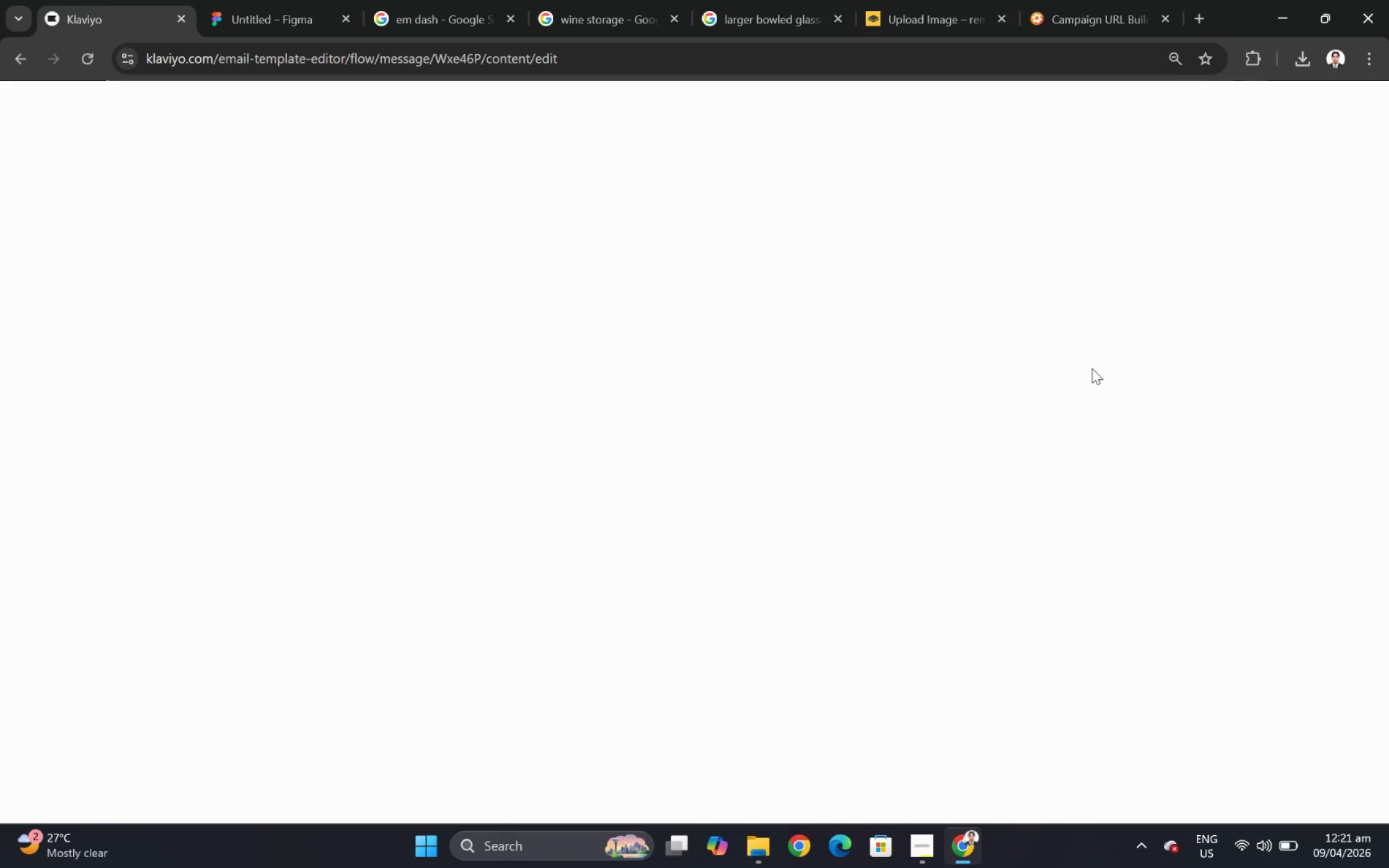 
wait(5.11)
 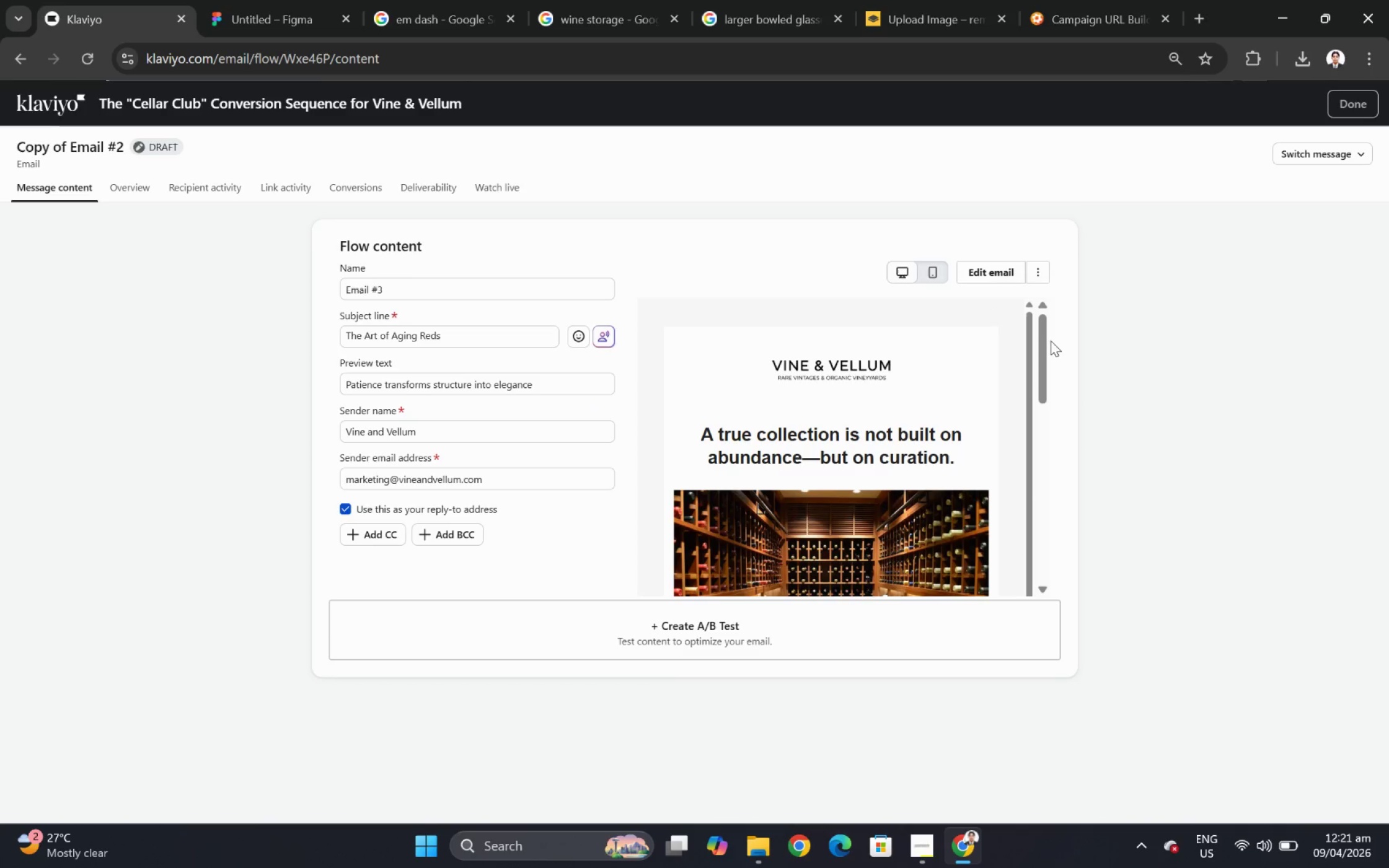 
left_click([932, 862])